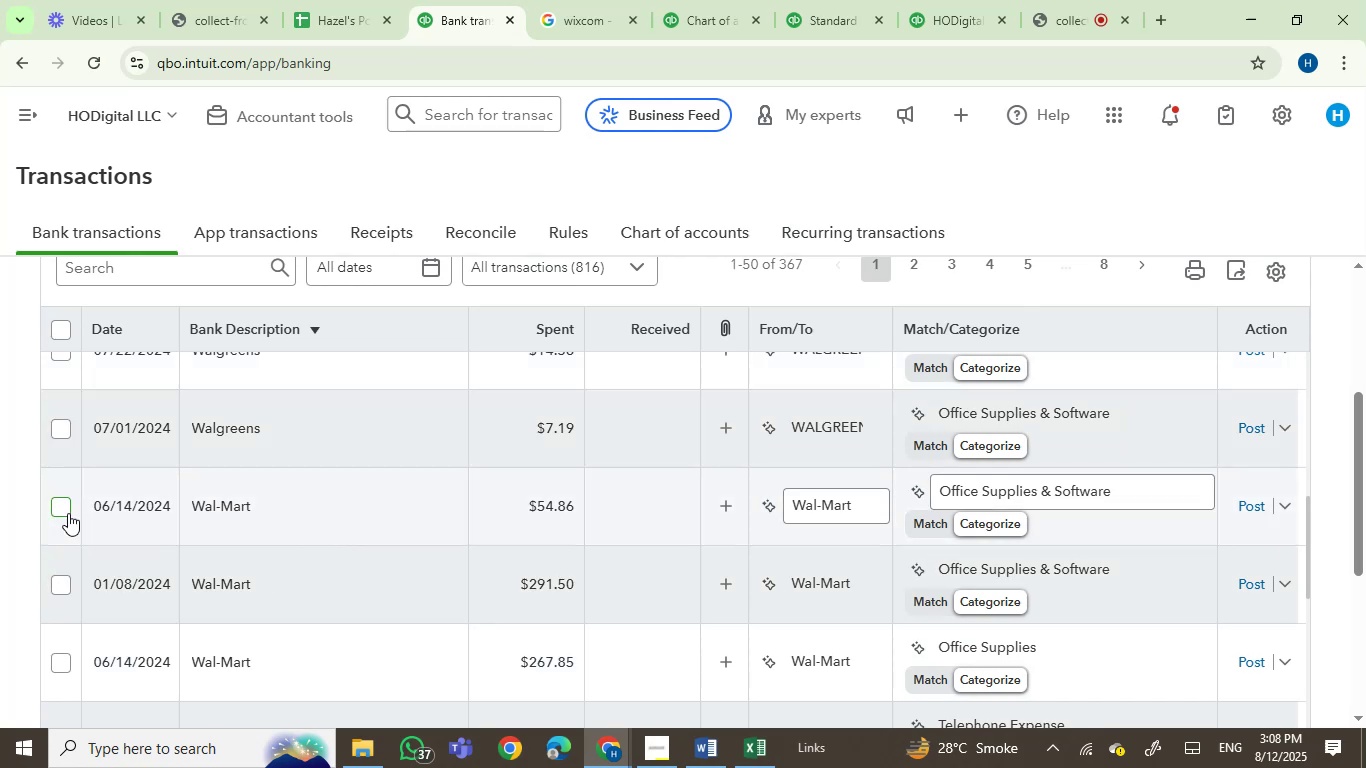 
left_click([69, 509])
 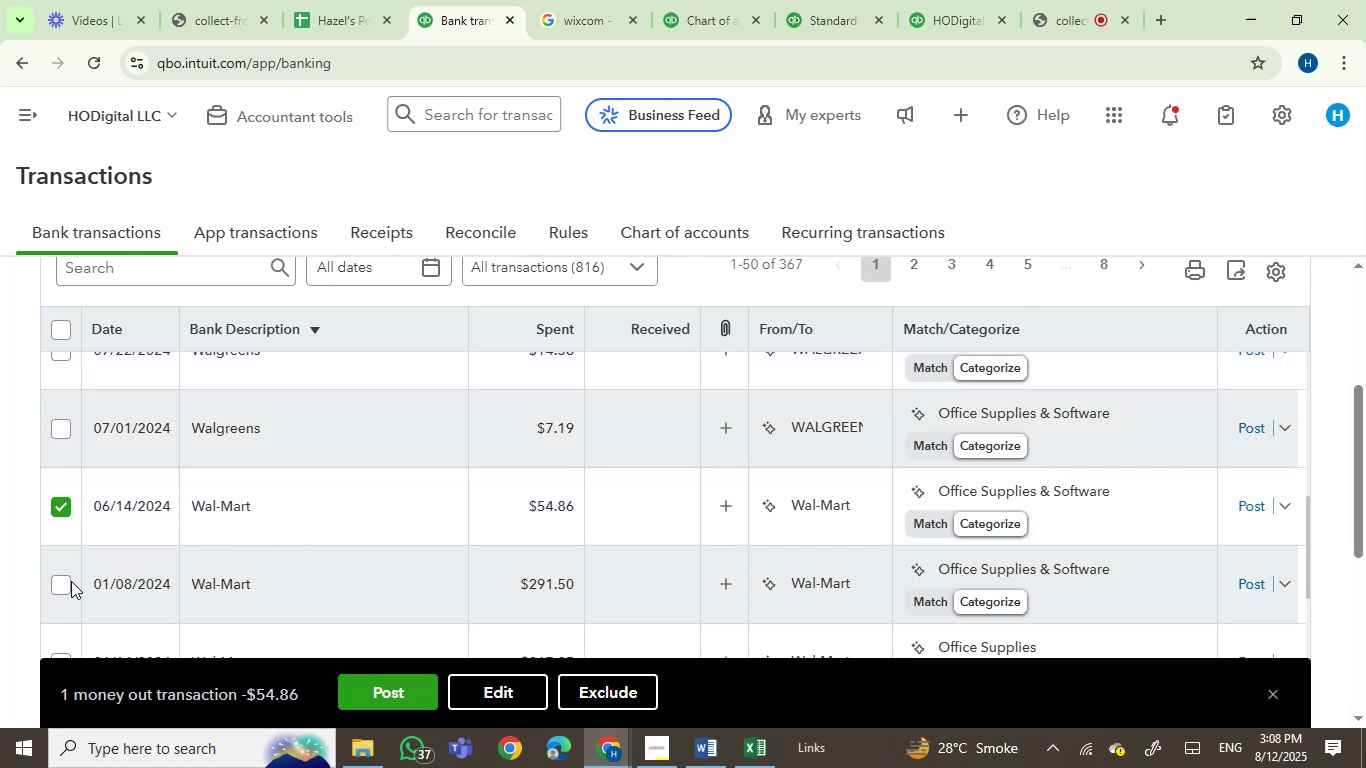 
left_click([68, 581])
 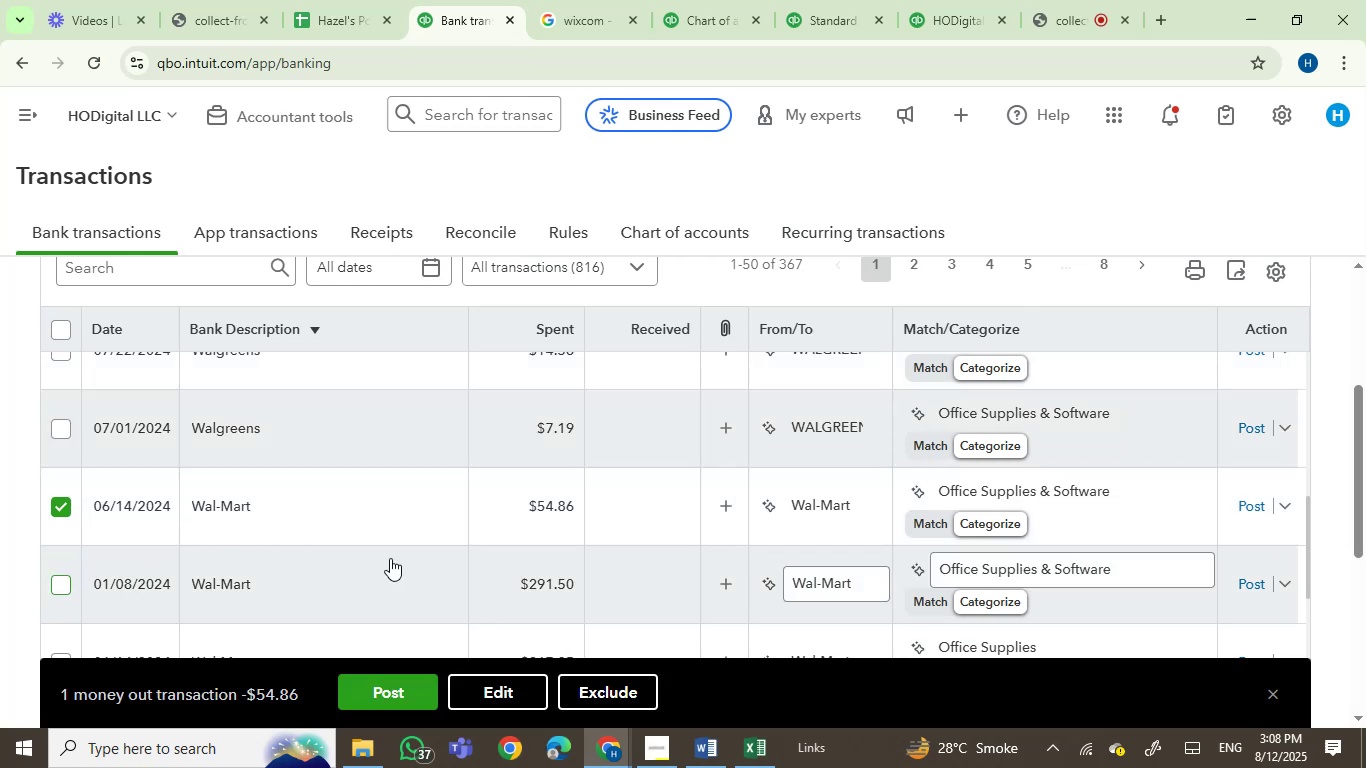 
scroll: coordinate [405, 561], scroll_direction: down, amount: 2.0
 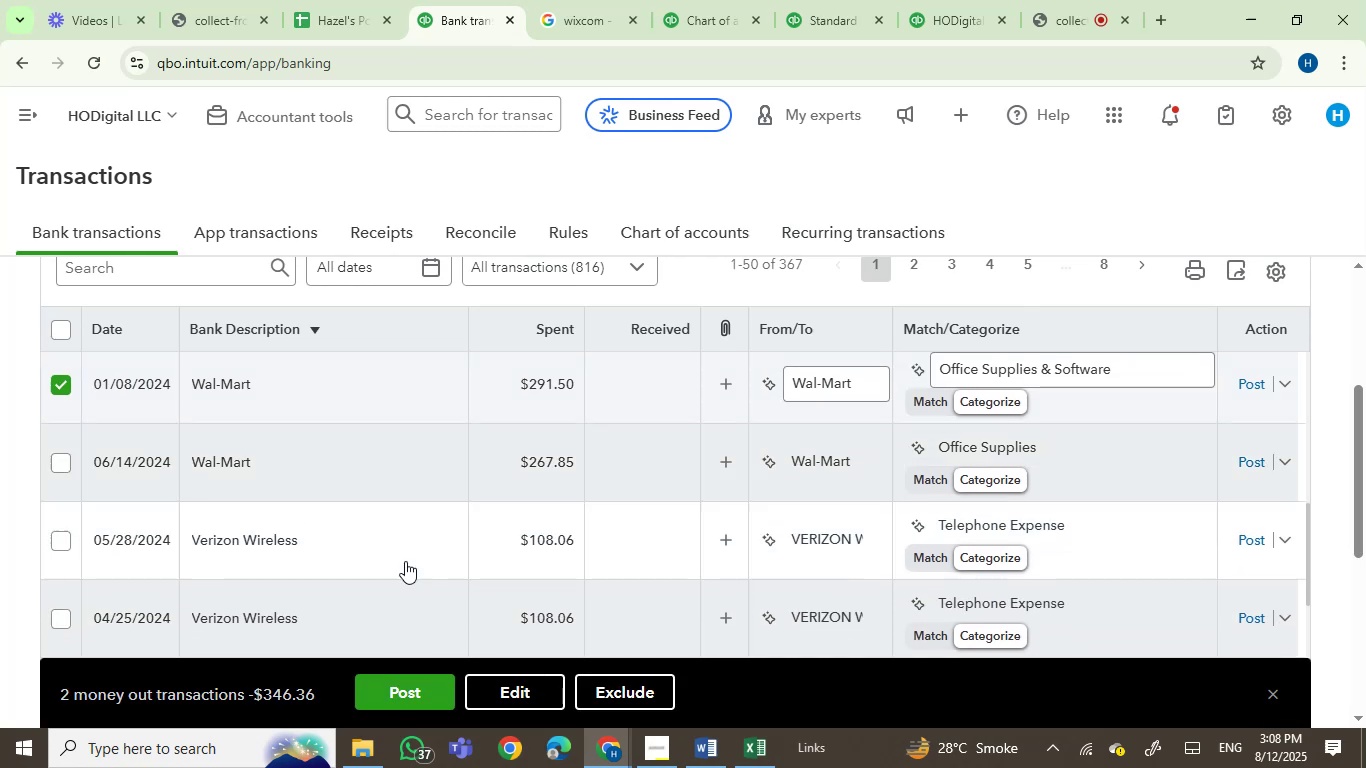 
scroll: coordinate [405, 561], scroll_direction: up, amount: 1.0
 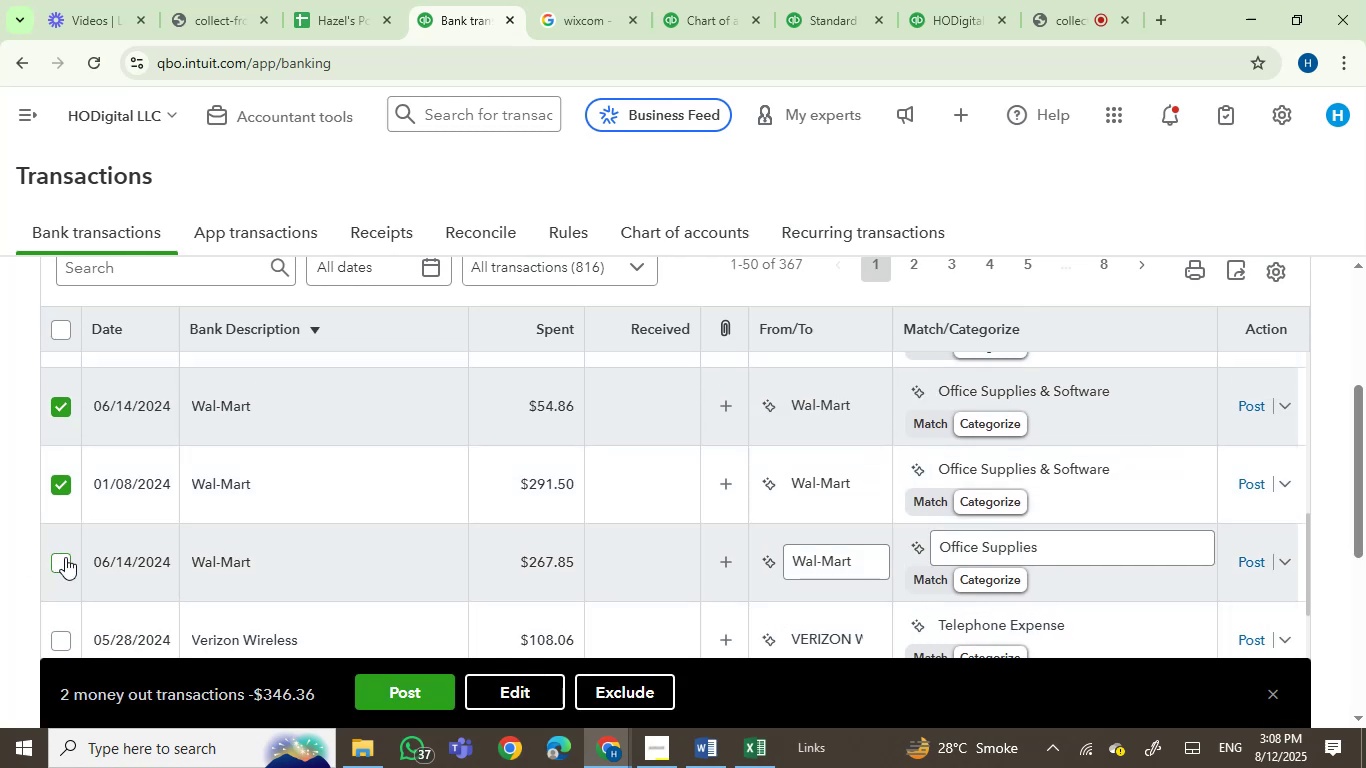 
left_click([62, 561])
 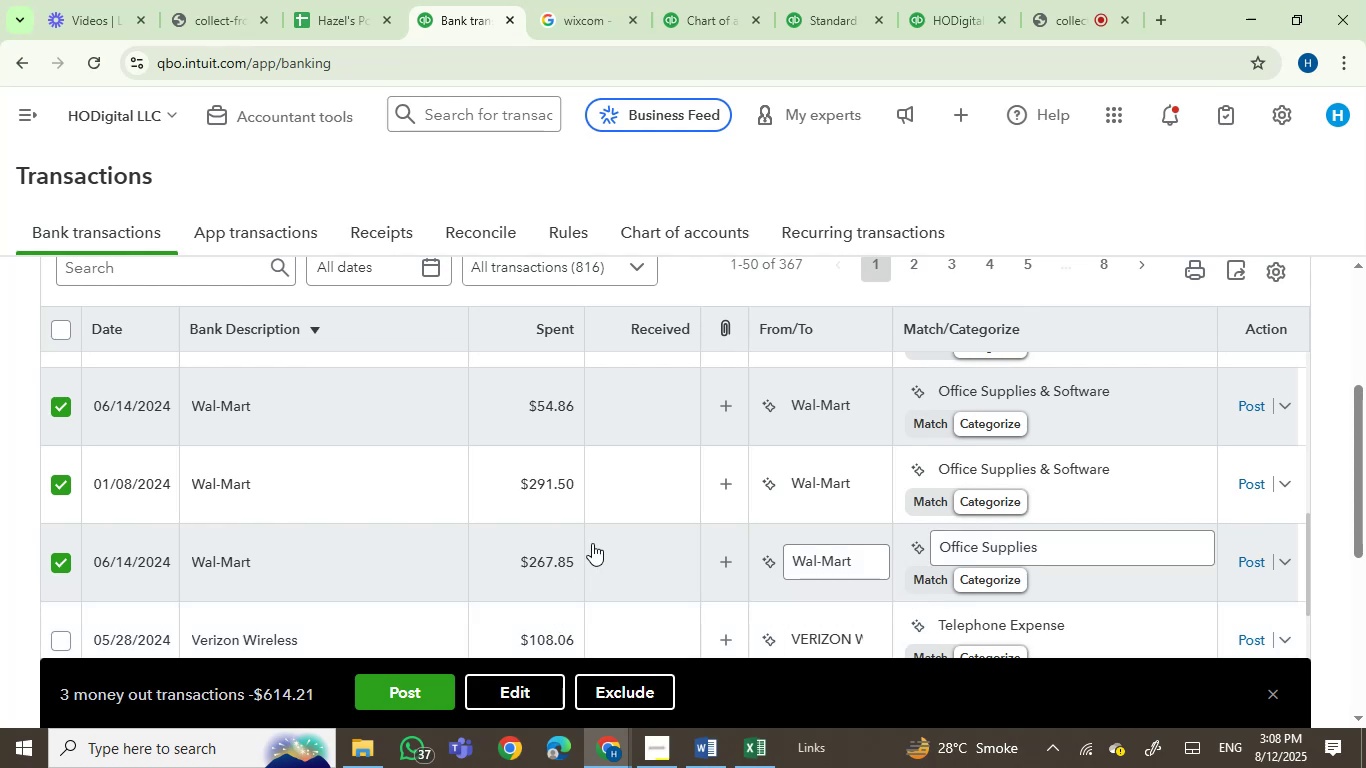 
wait(7.66)
 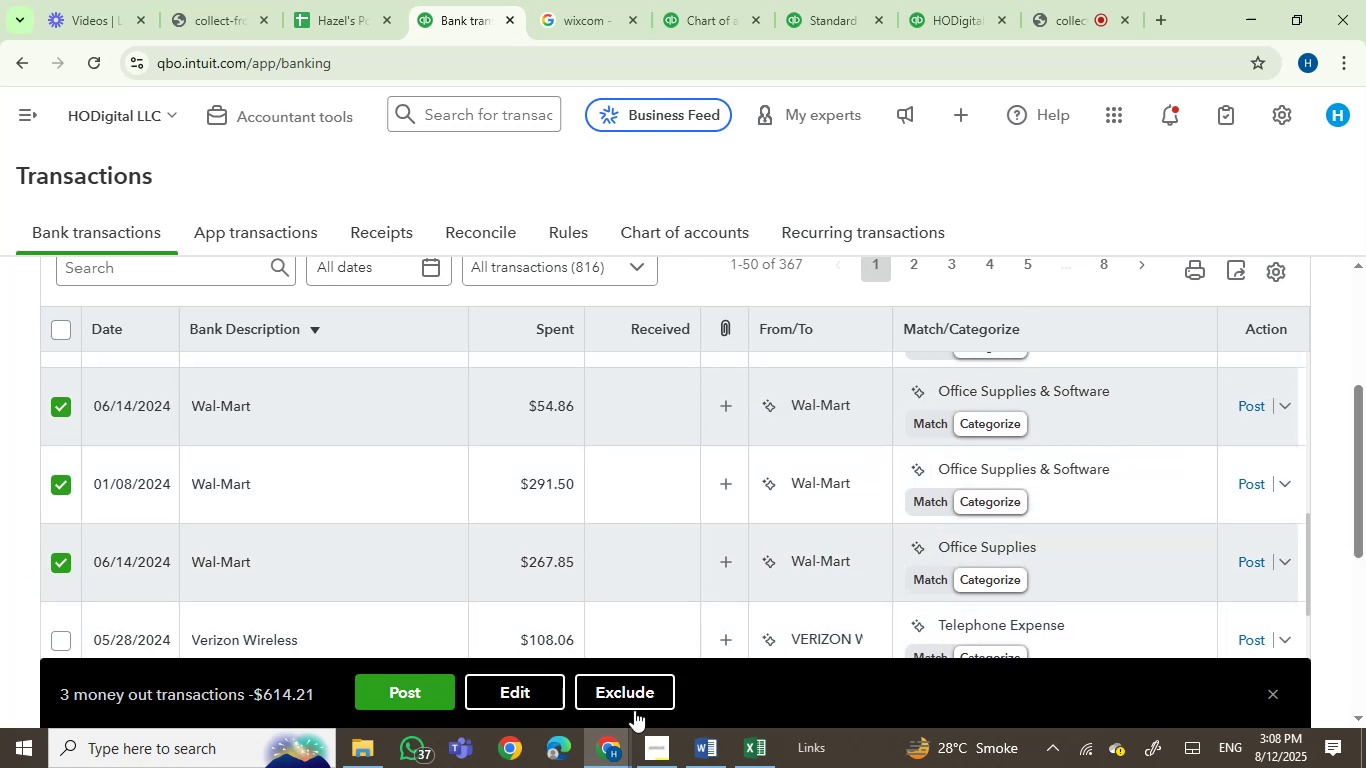 
left_click([539, 686])
 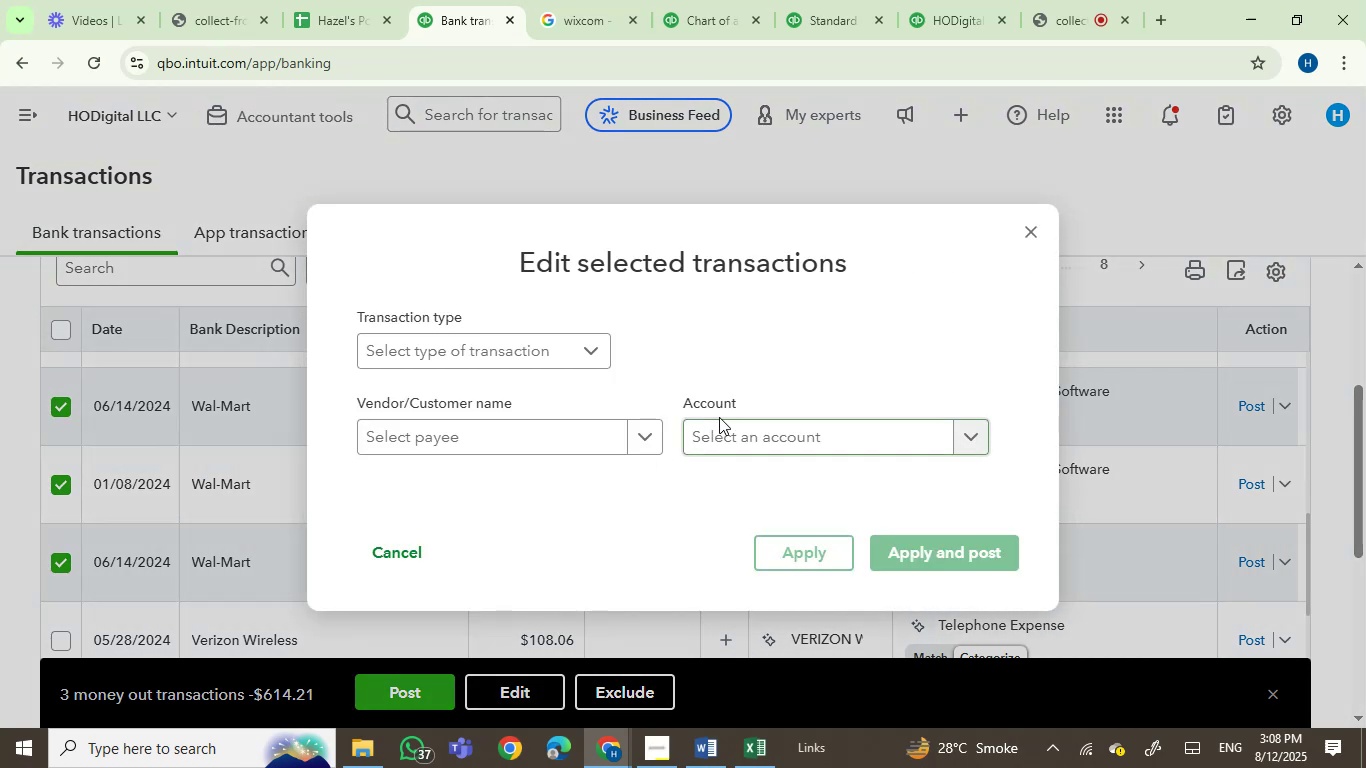 
left_click([722, 437])
 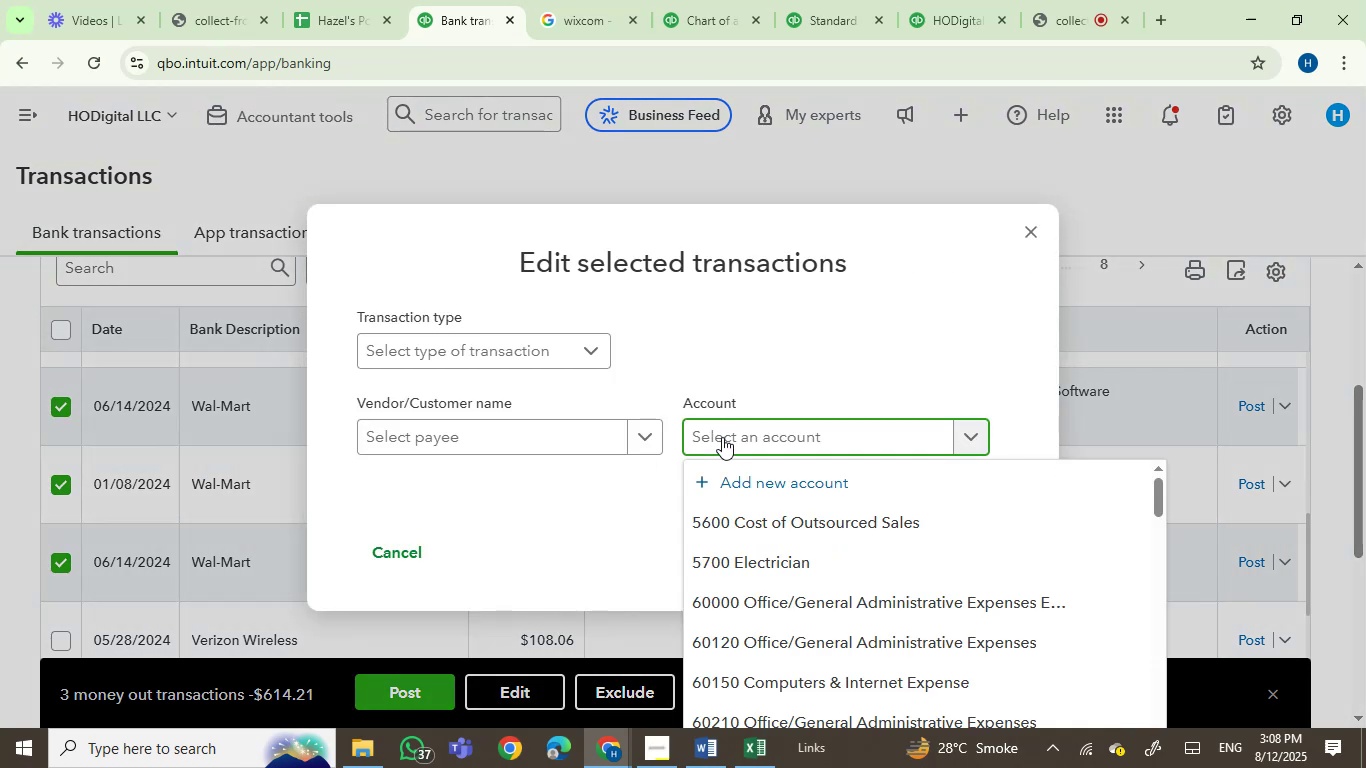 
type(job)
 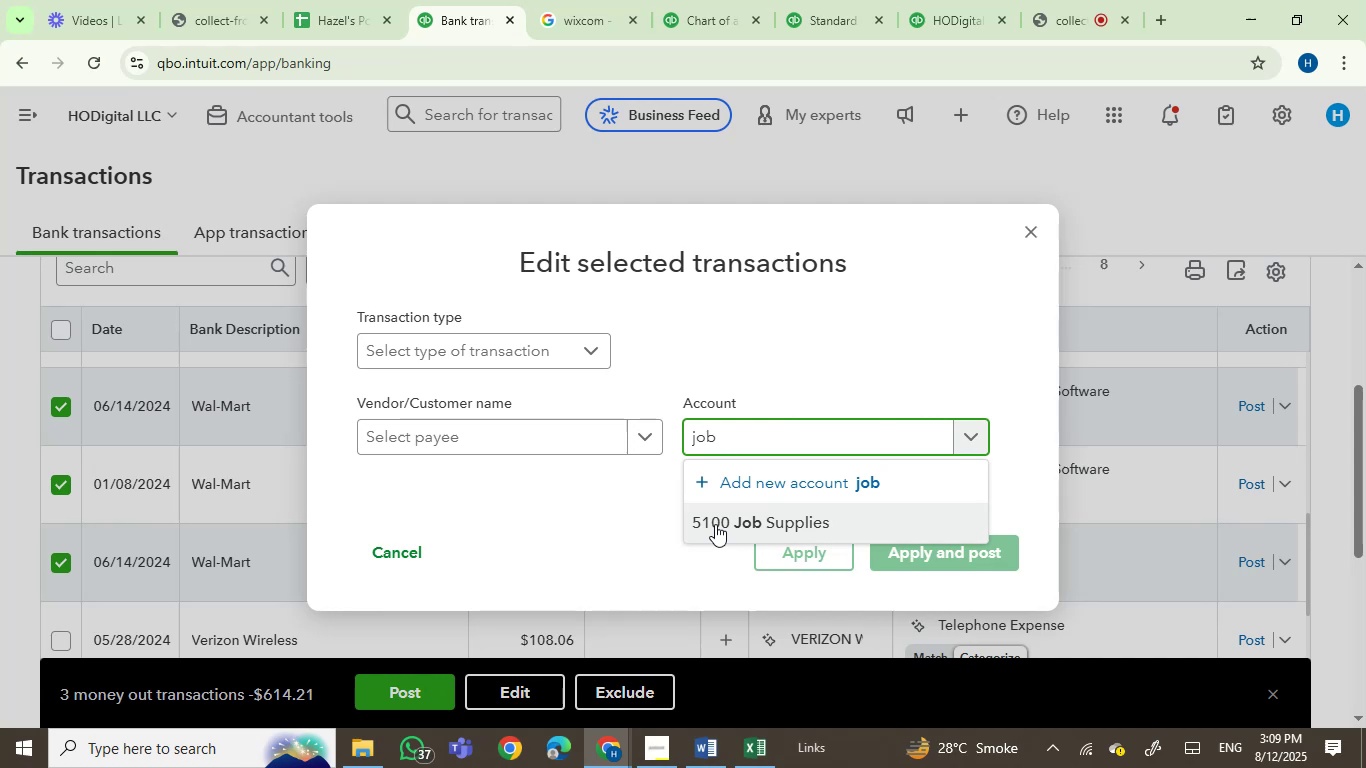 
left_click([715, 524])
 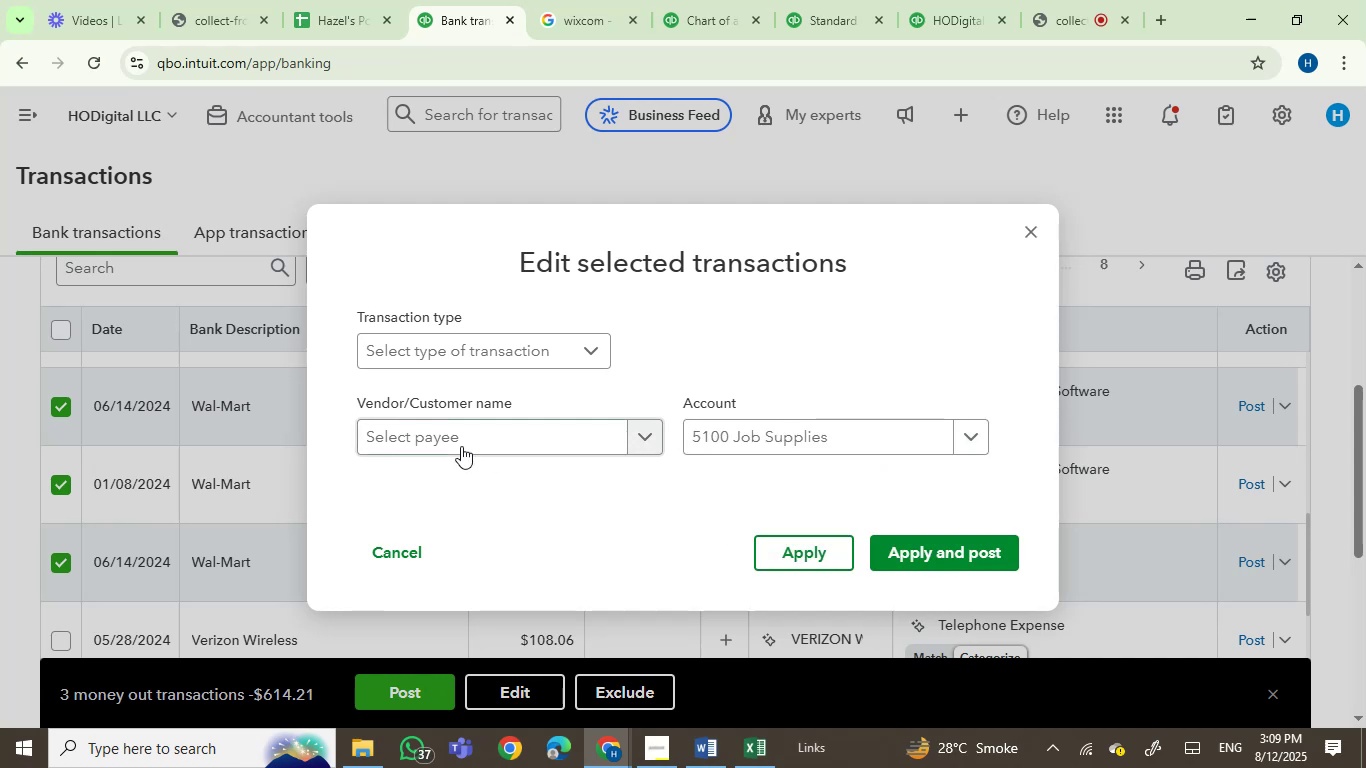 
left_click([461, 445])
 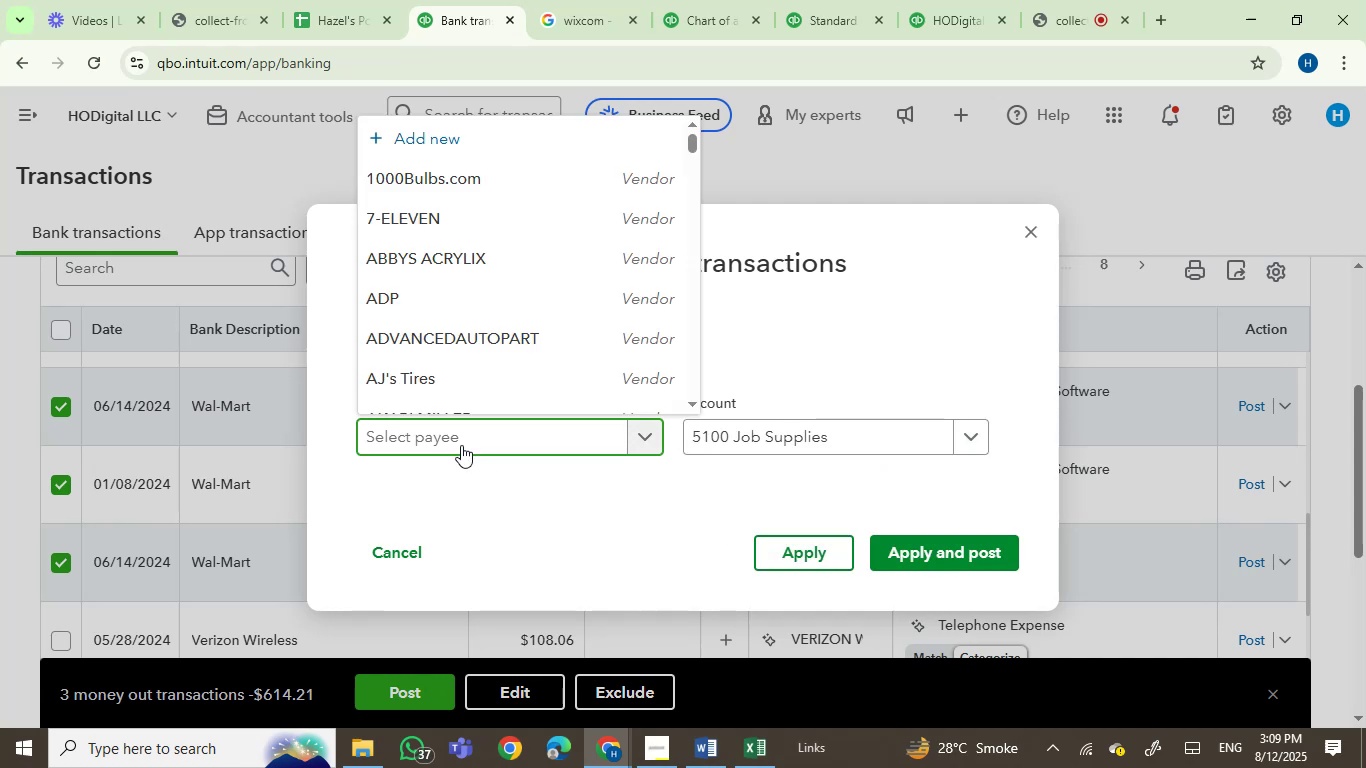 
type(wal)
 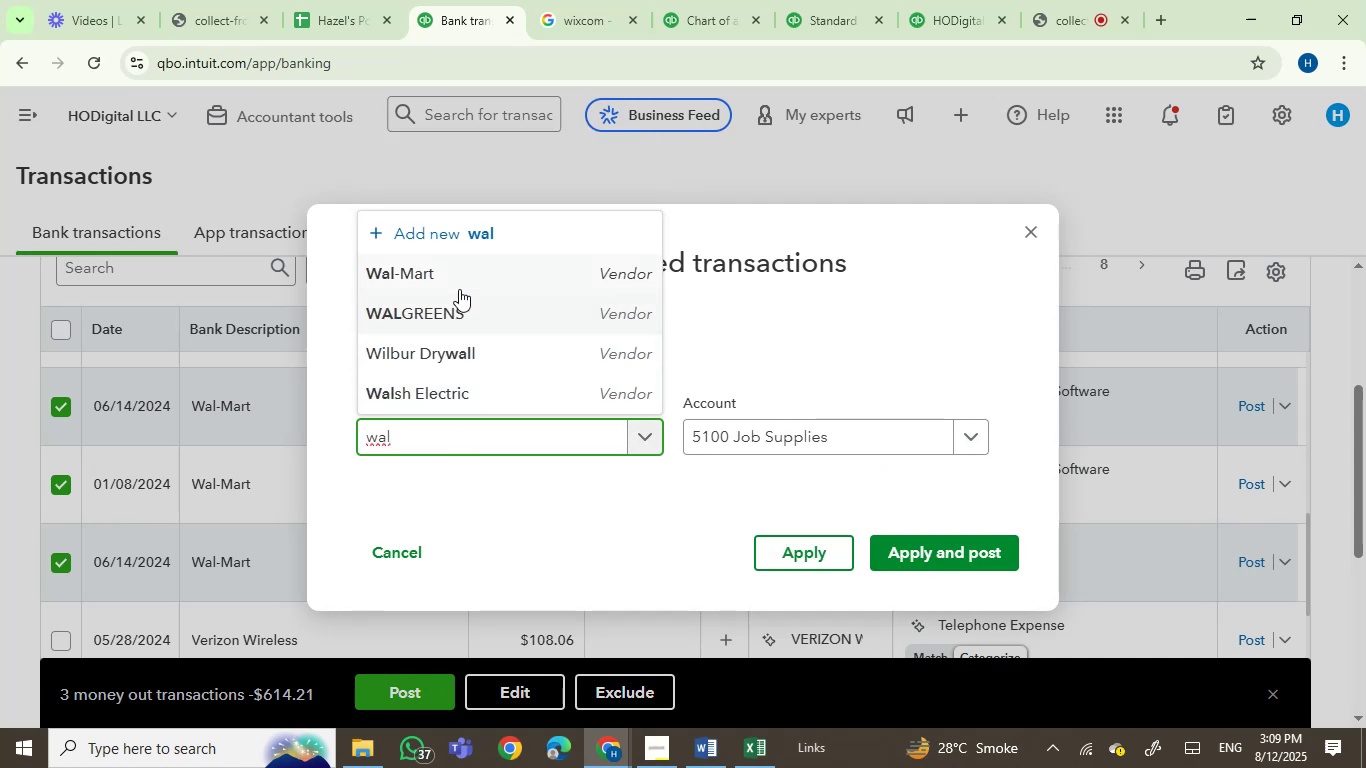 
left_click([459, 285])
 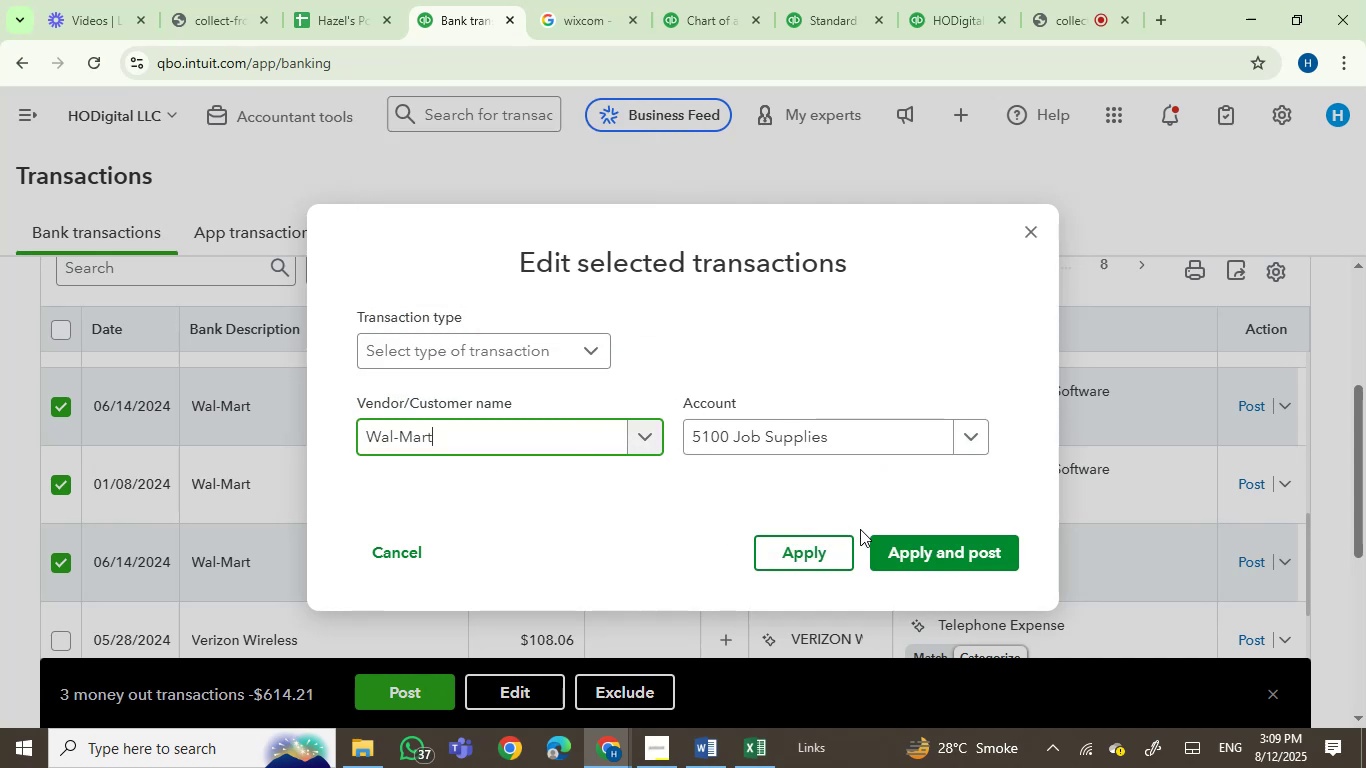 
left_click([947, 545])
 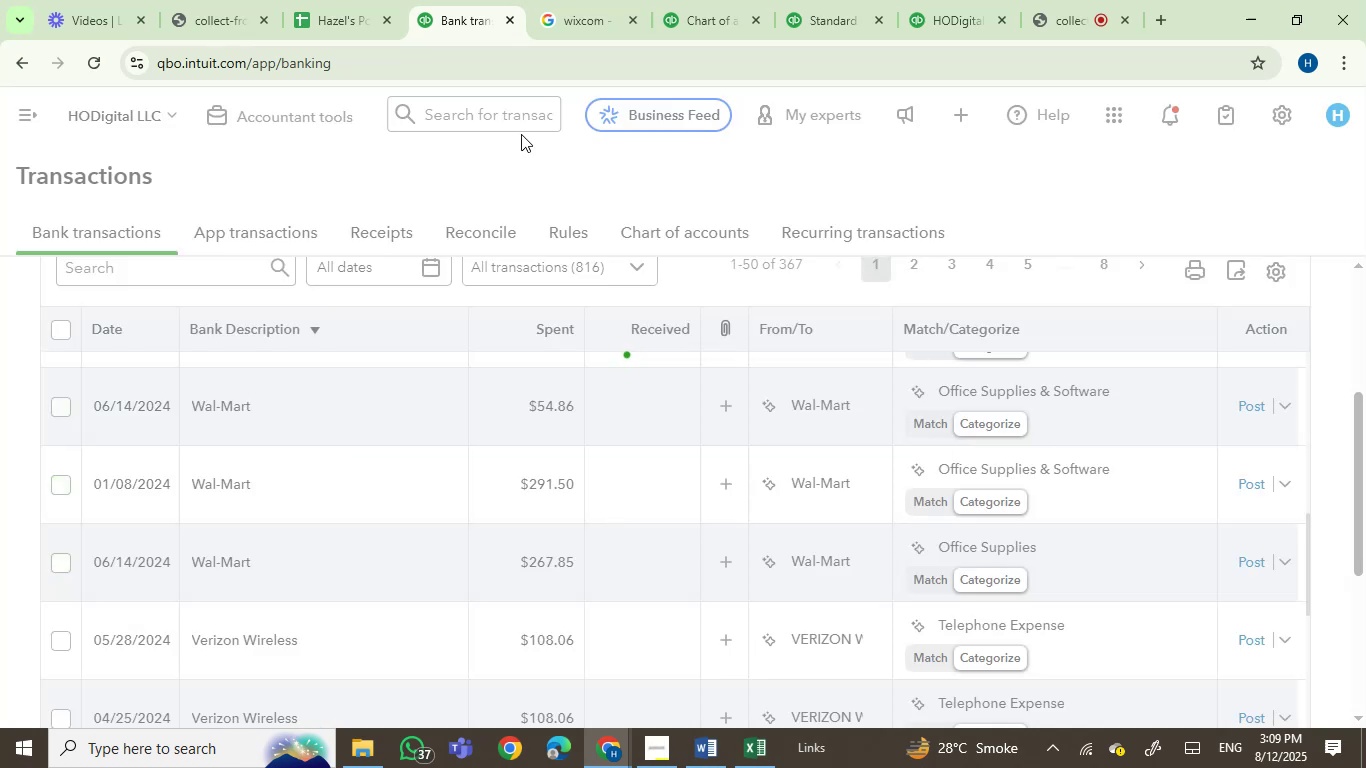 
mouse_move([589, 170])
 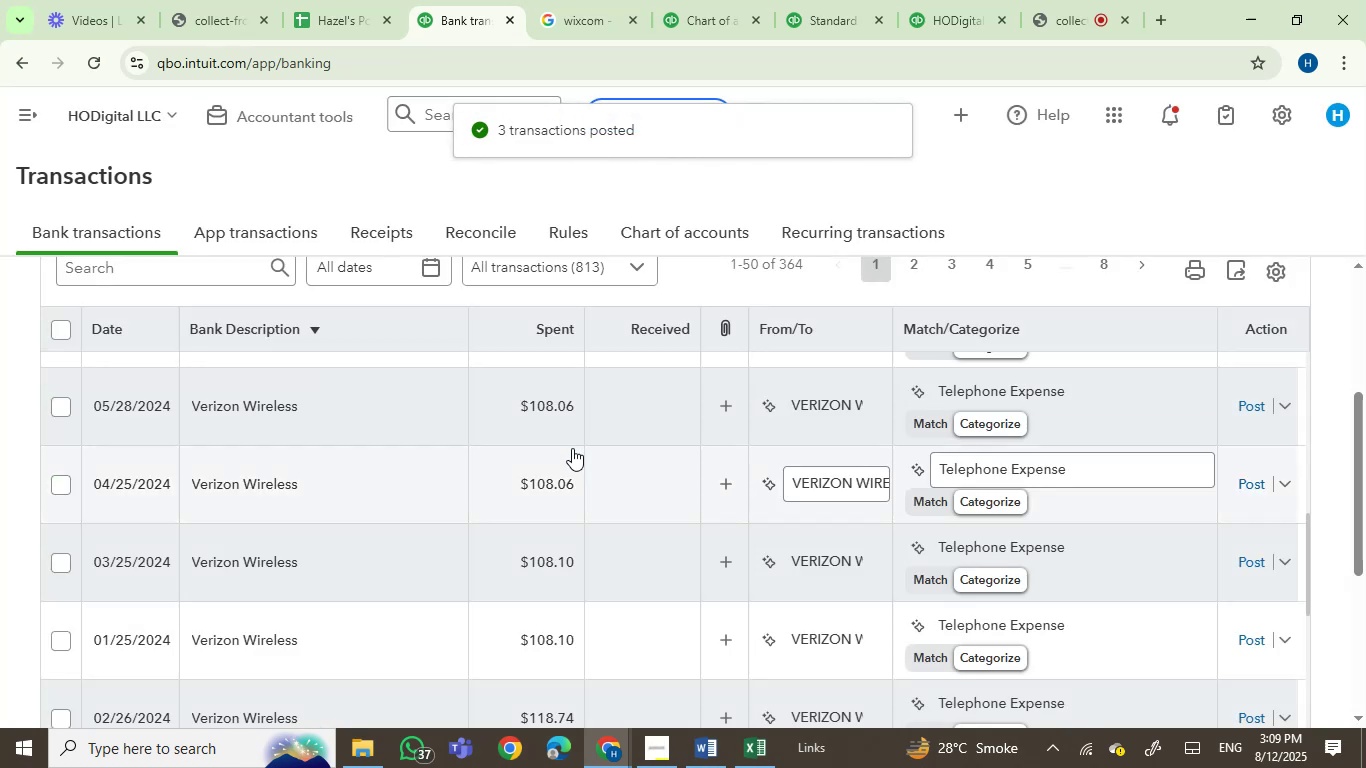 
scroll: coordinate [459, 525], scroll_direction: up, amount: 2.0
 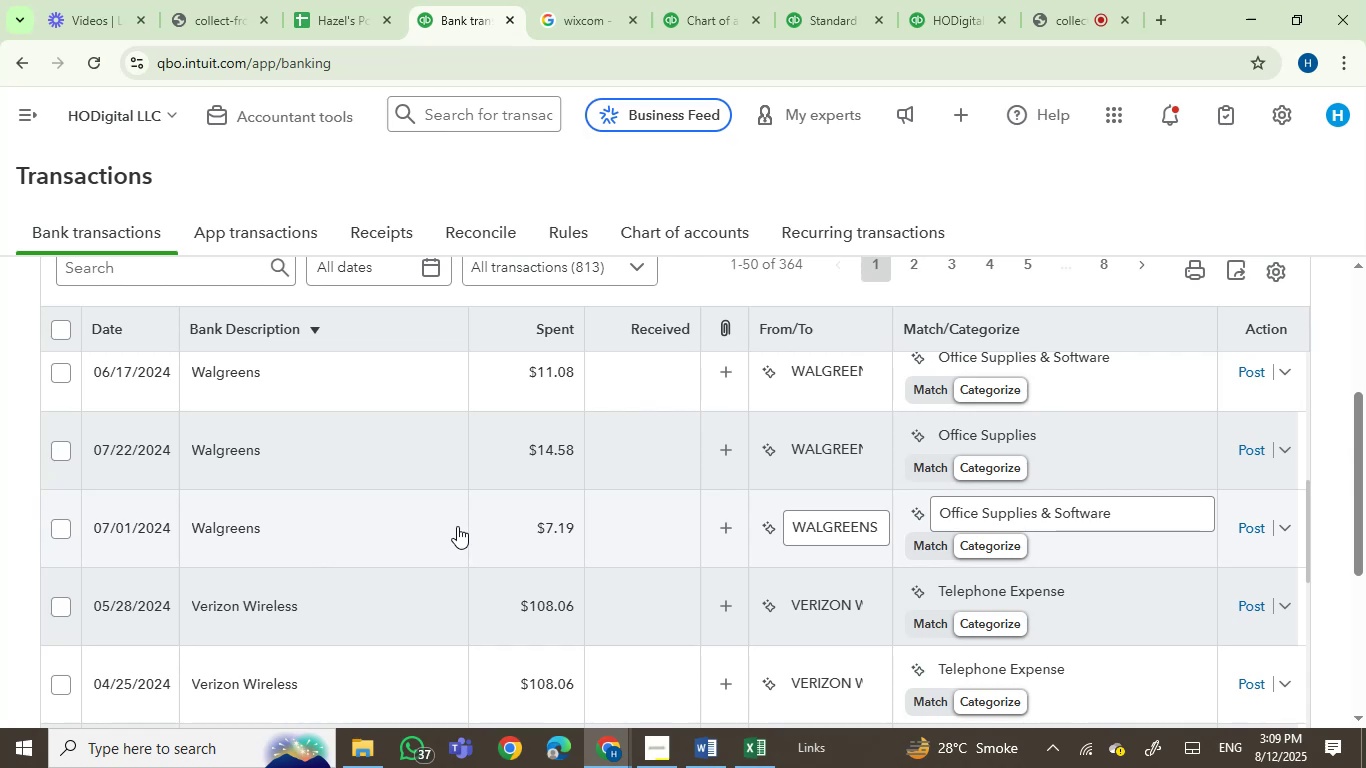 
wait(5.6)
 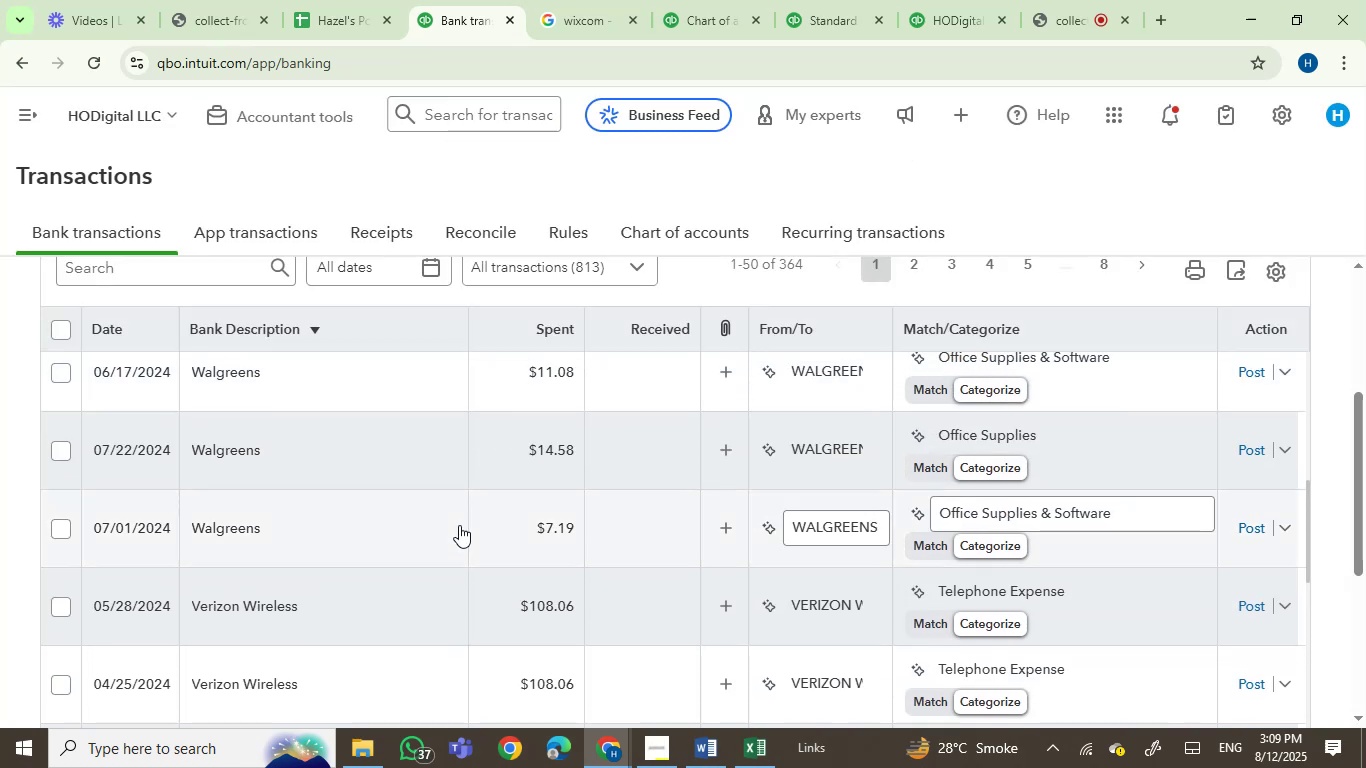 
left_click([60, 375])
 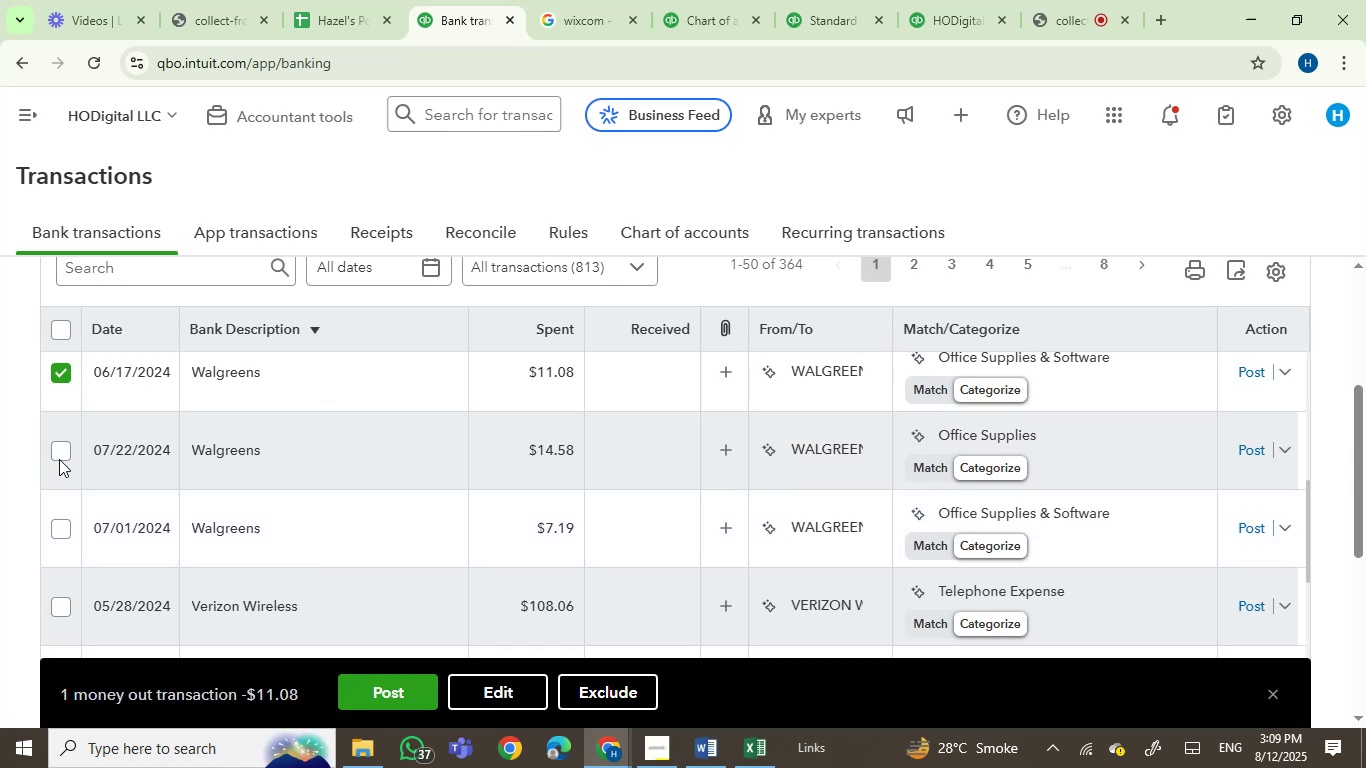 
left_click([59, 458])
 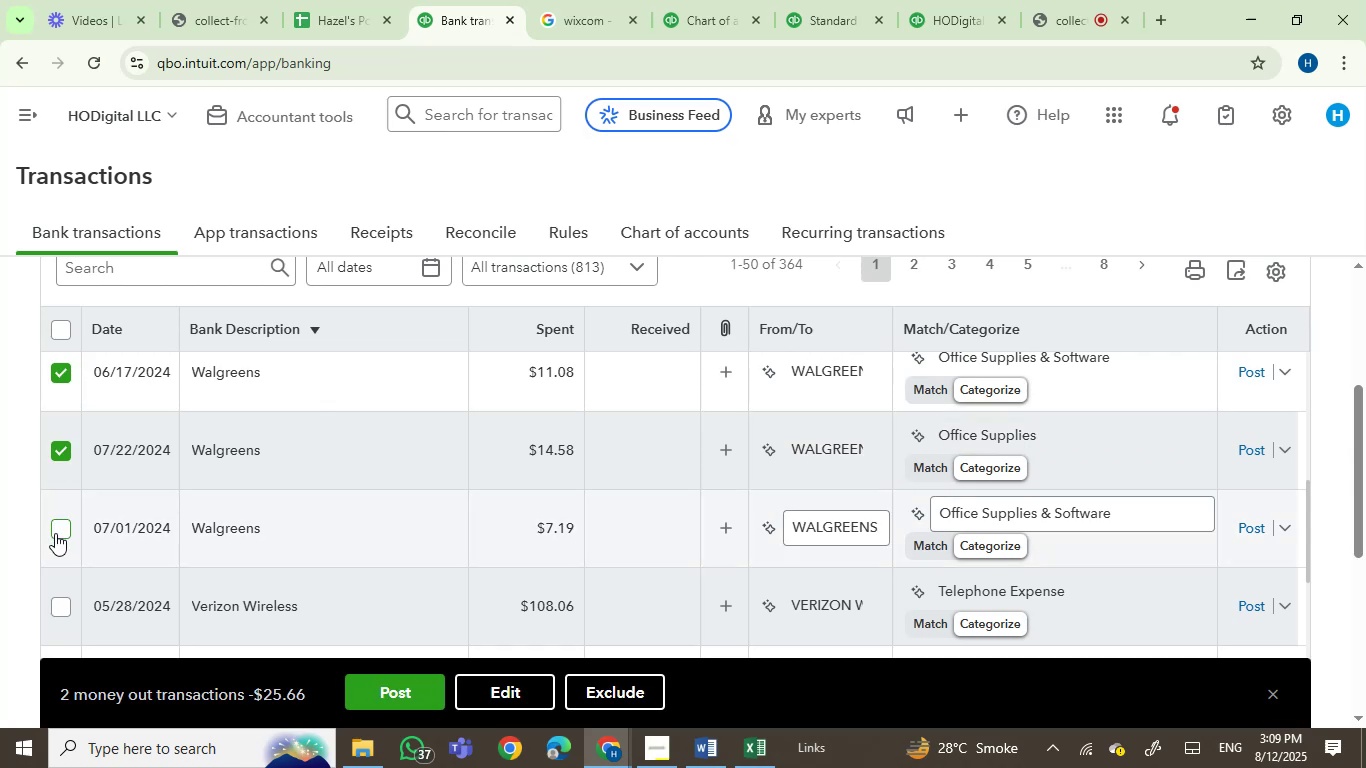 
left_click([55, 534])
 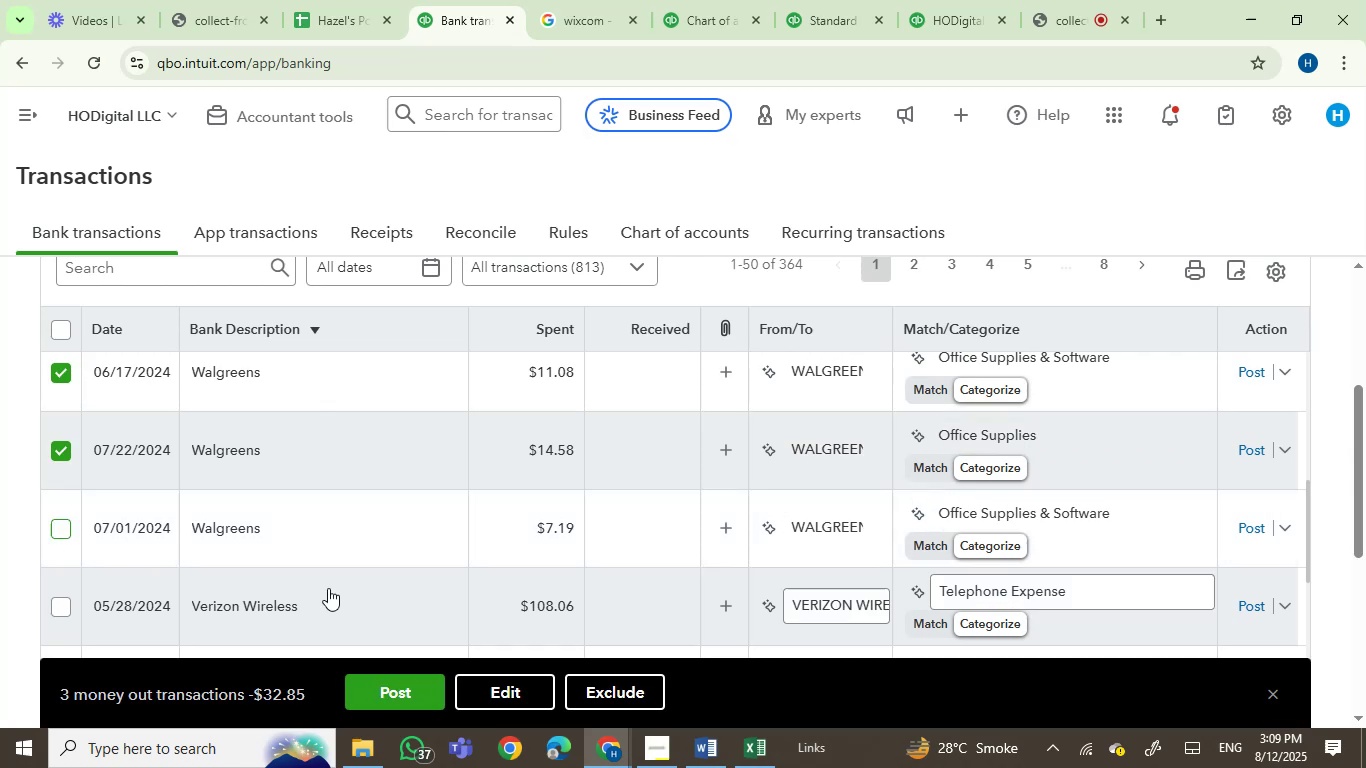 
scroll: coordinate [329, 588], scroll_direction: up, amount: 1.0
 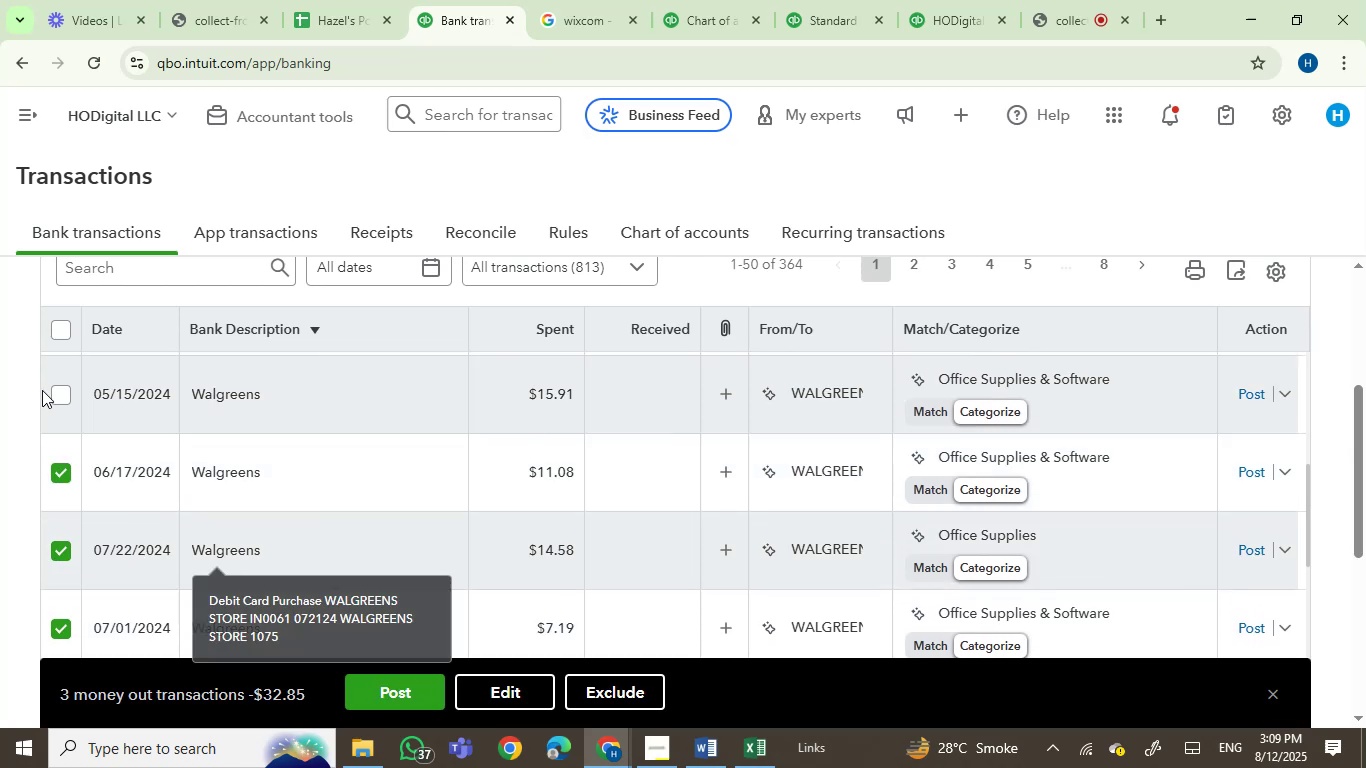 
left_click([65, 392])
 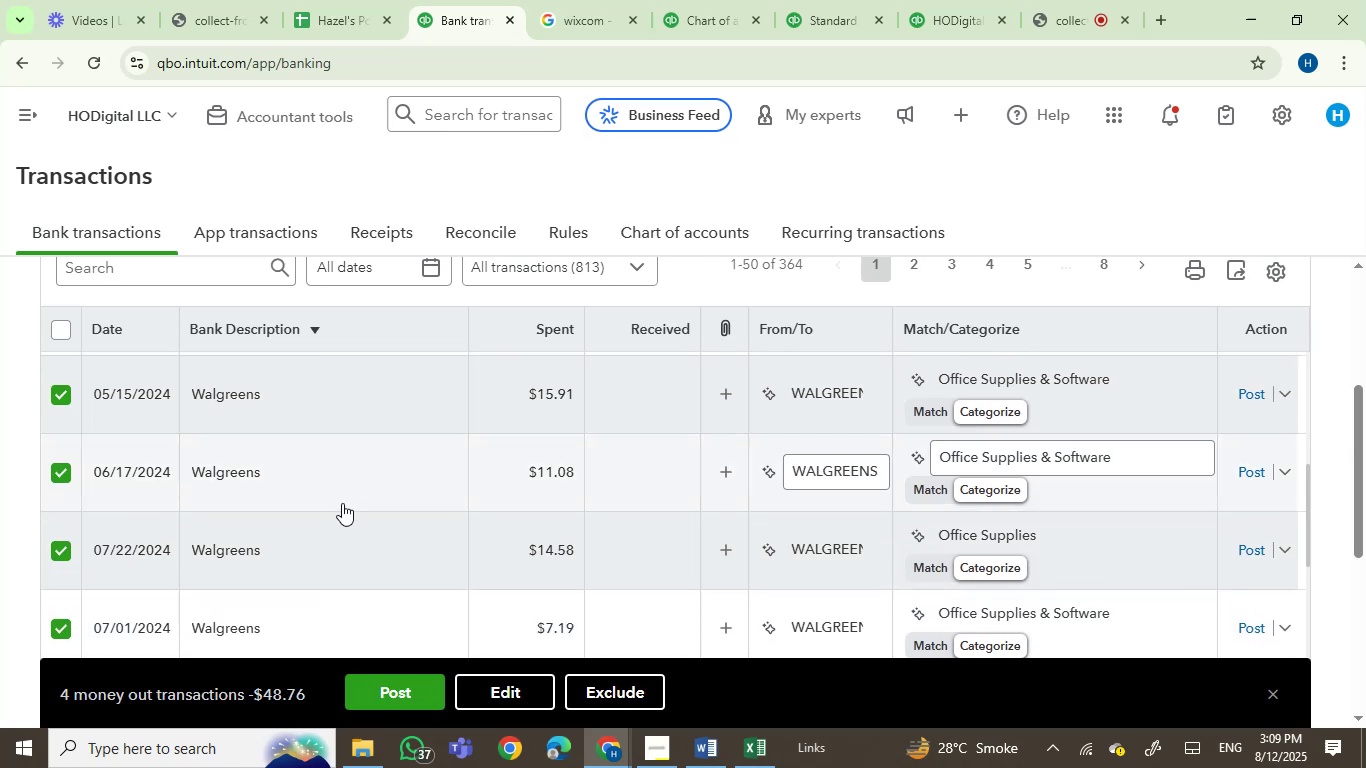 
scroll: coordinate [342, 503], scroll_direction: up, amount: 2.0
 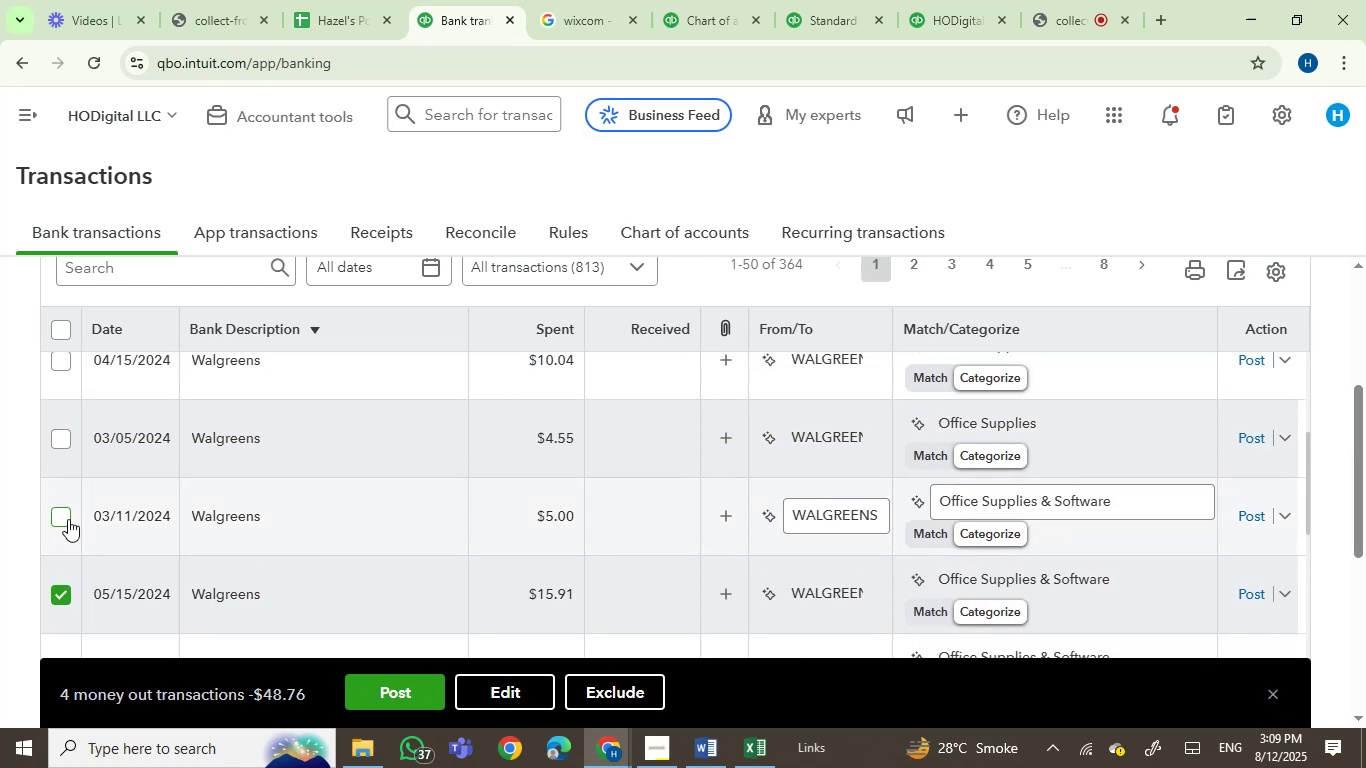 
left_click([68, 518])
 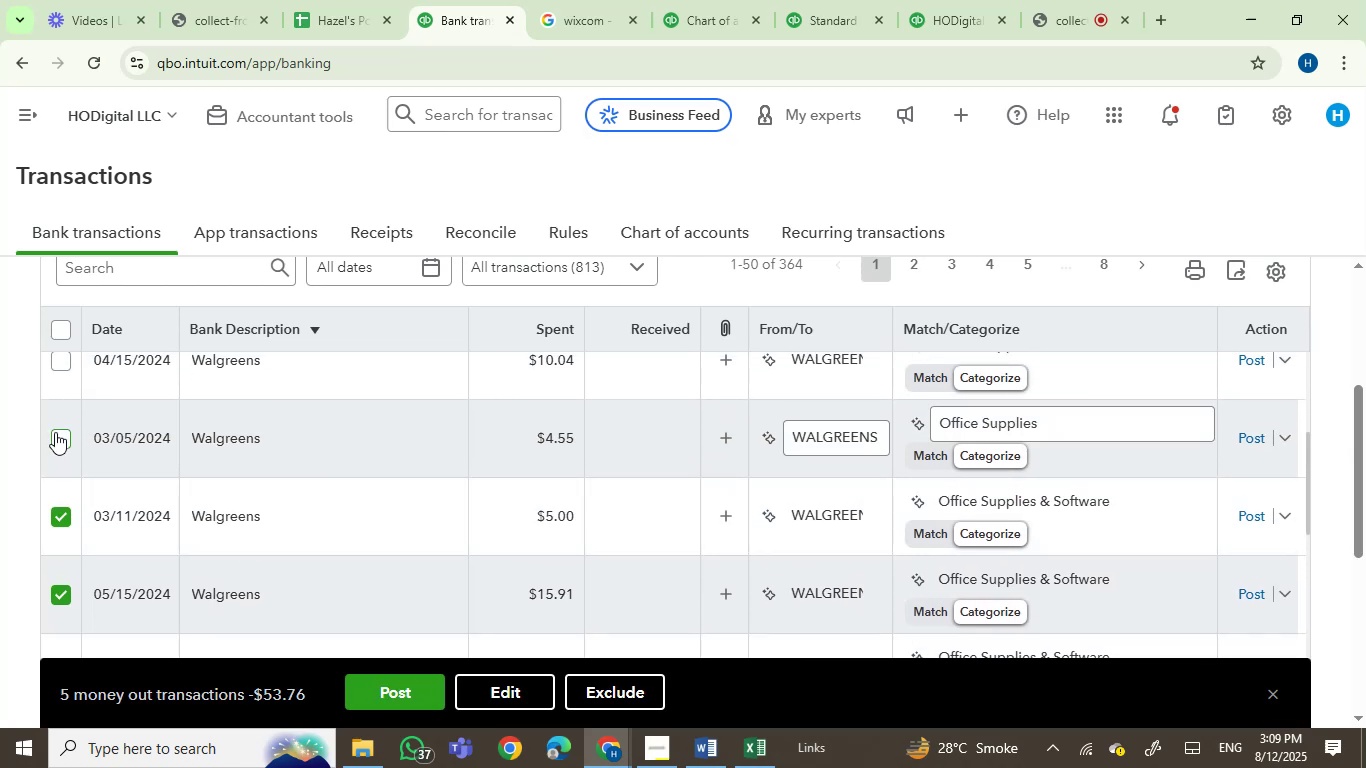 
left_click([55, 432])
 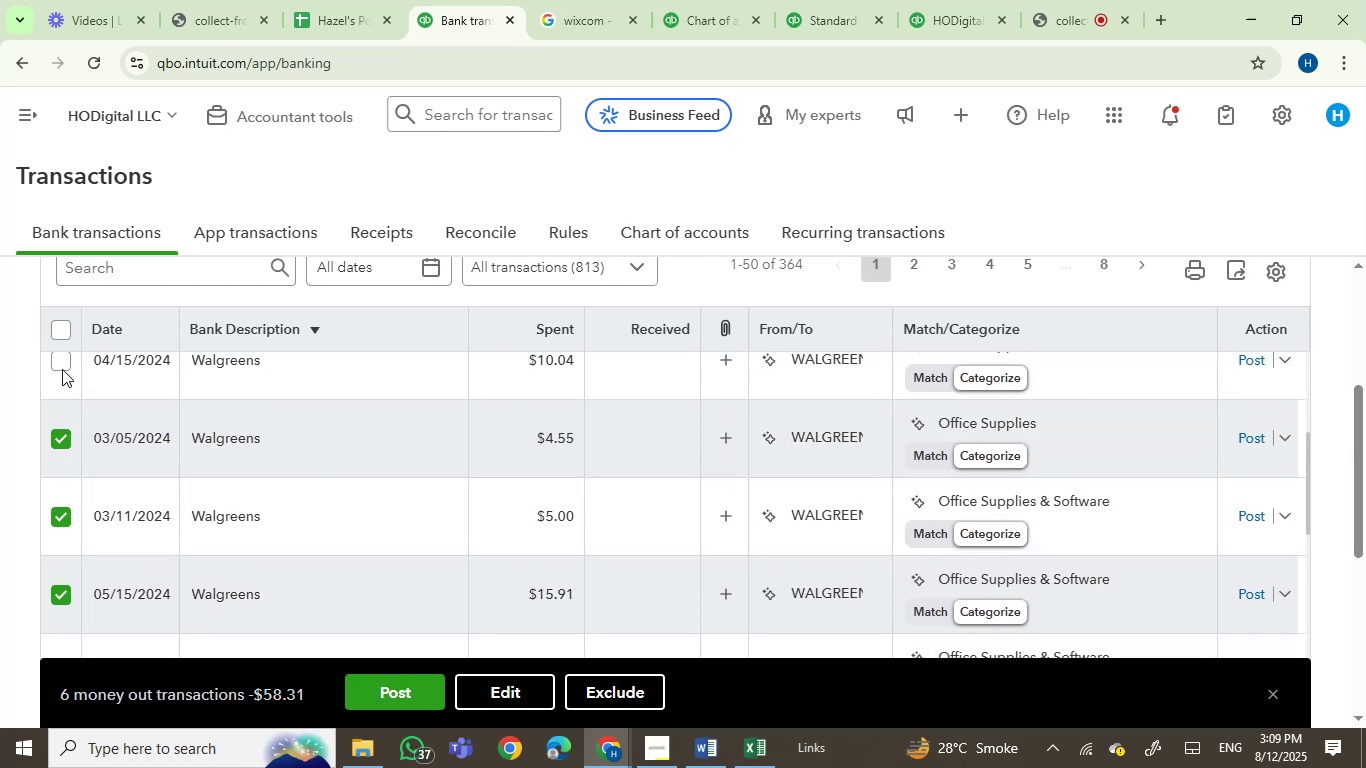 
left_click([62, 362])
 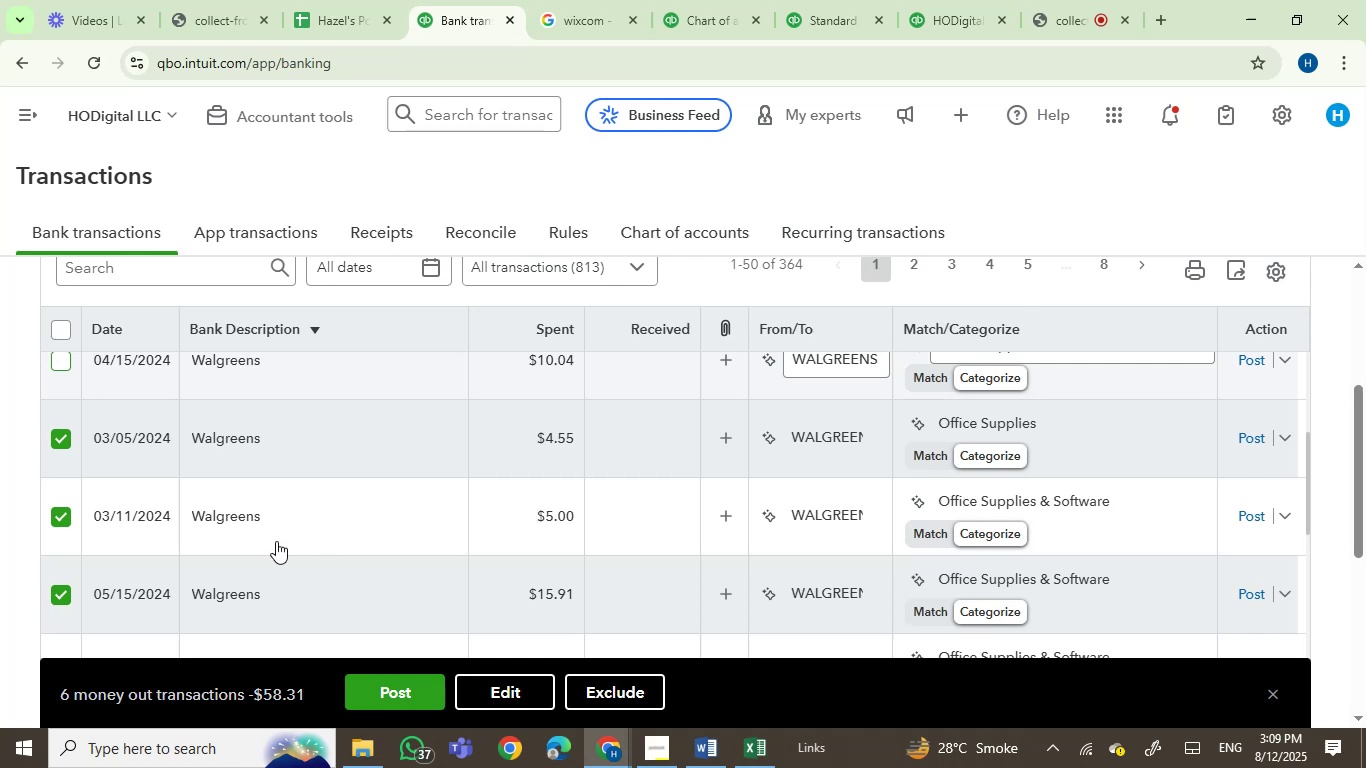 
scroll: coordinate [276, 541], scroll_direction: up, amount: 2.0
 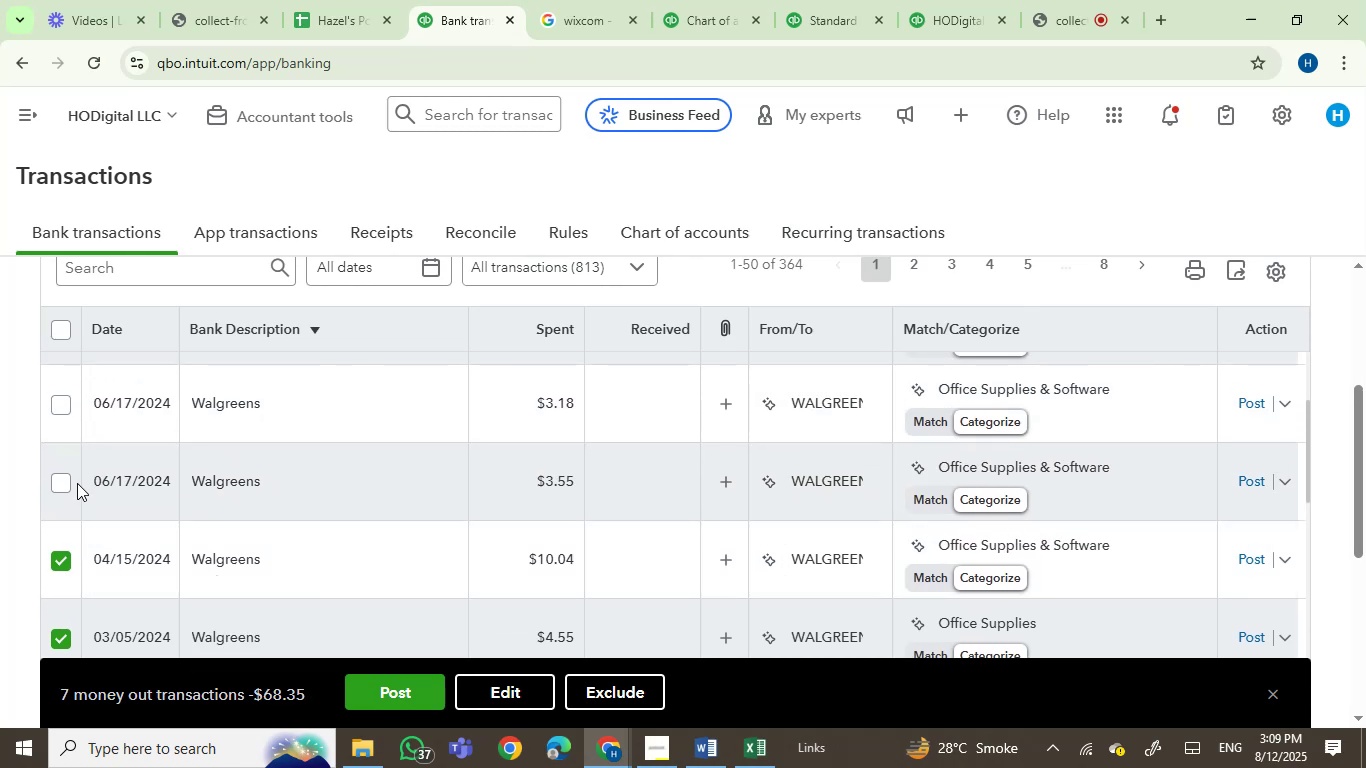 
left_click([61, 475])
 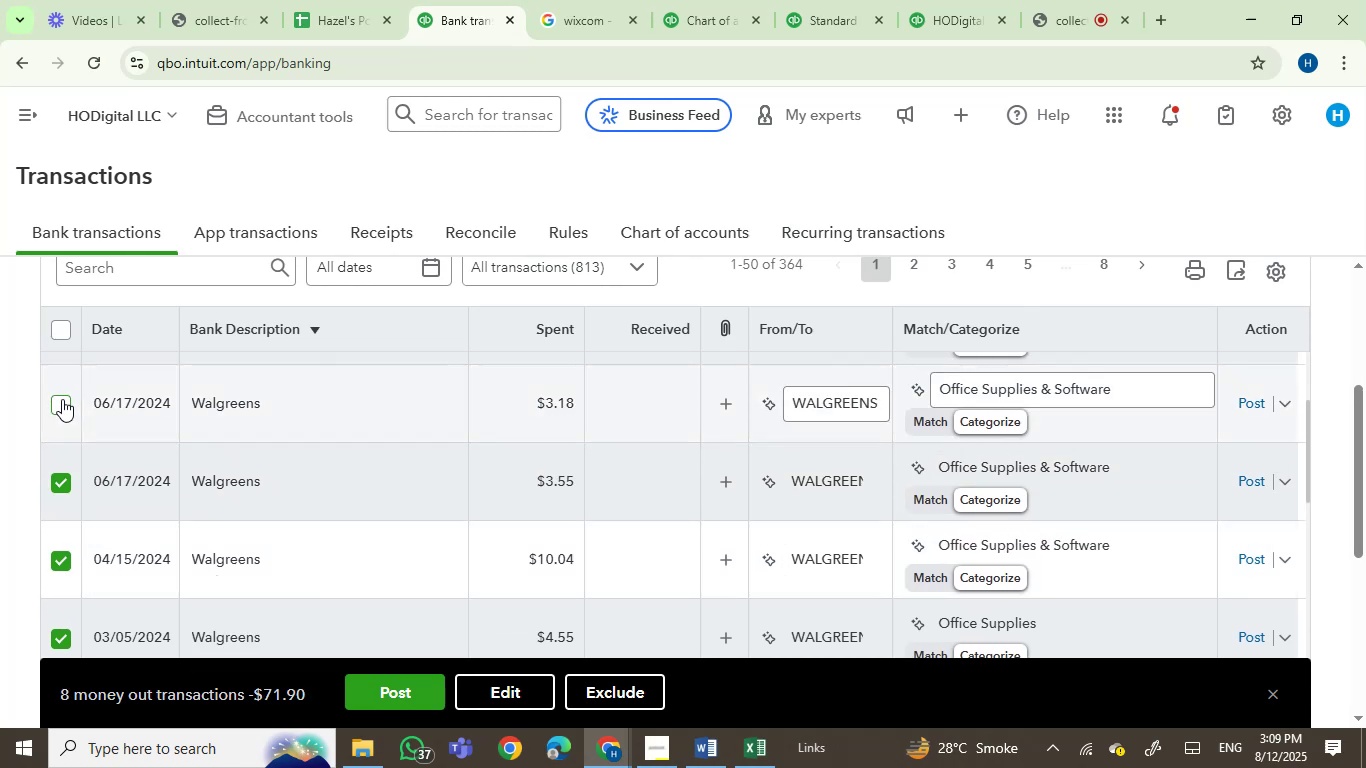 
left_click([62, 397])
 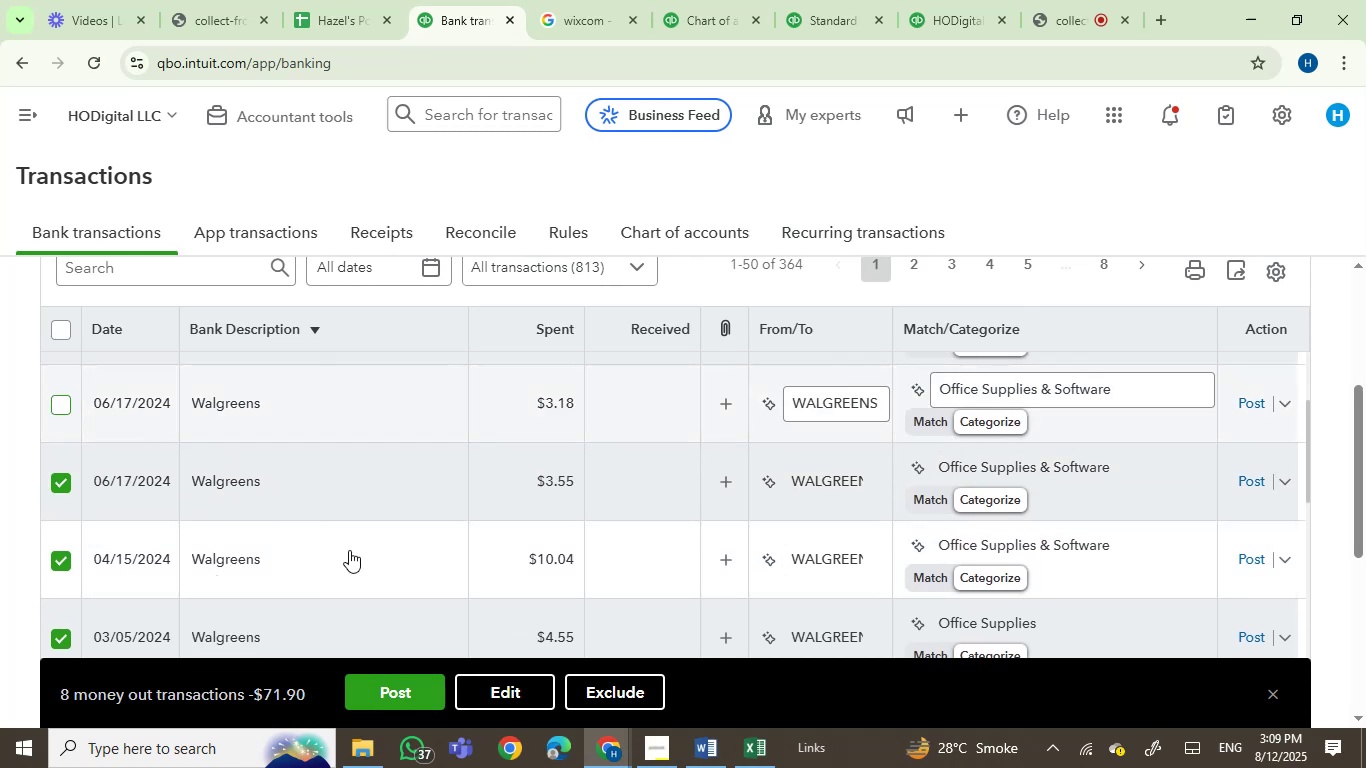 
scroll: coordinate [380, 570], scroll_direction: up, amount: 2.0
 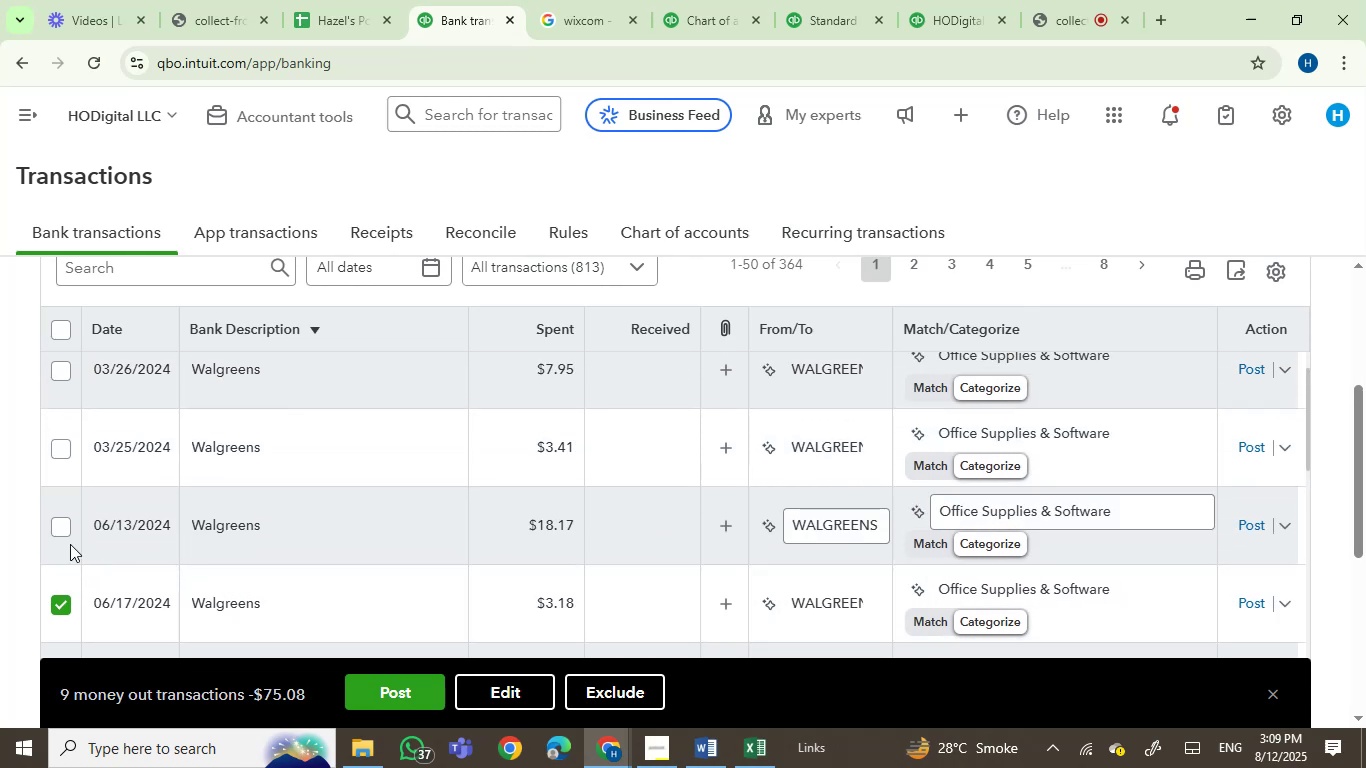 
left_click([51, 533])
 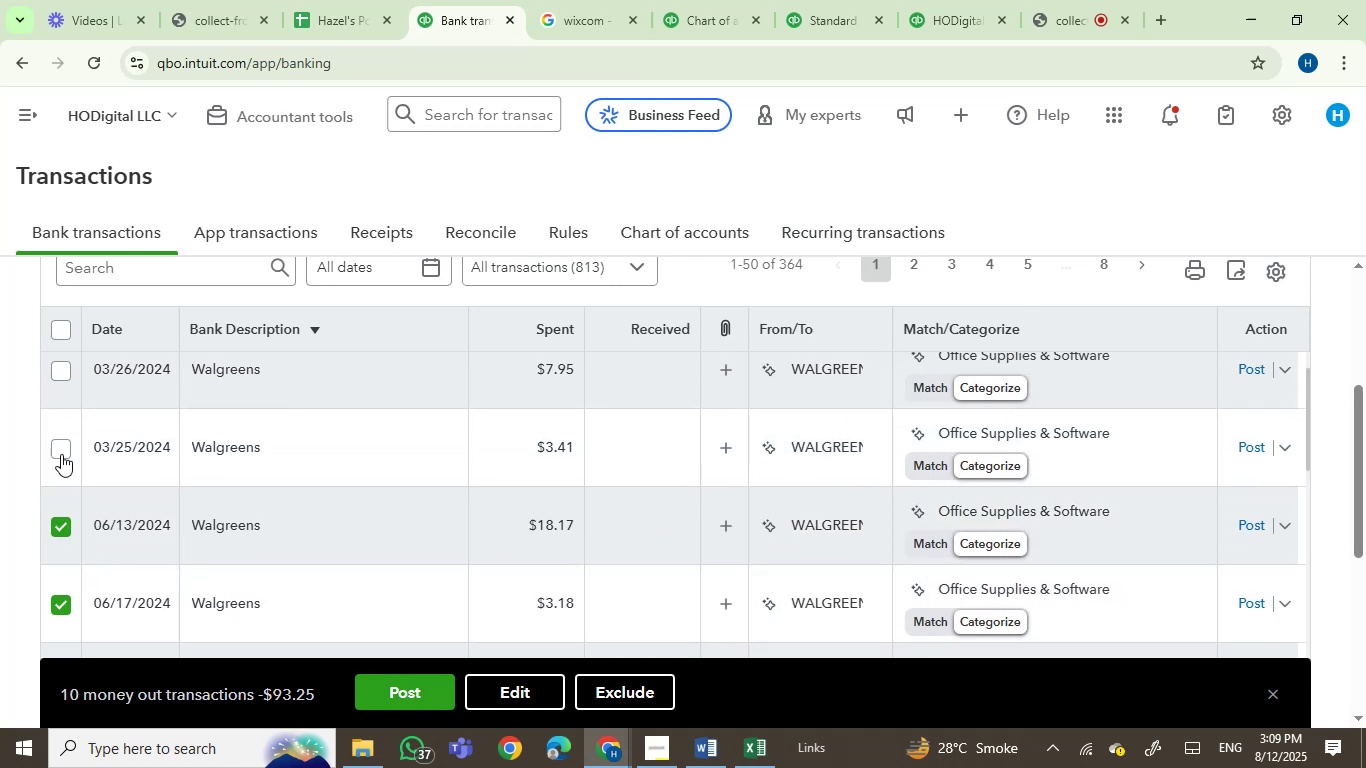 
left_click([64, 448])
 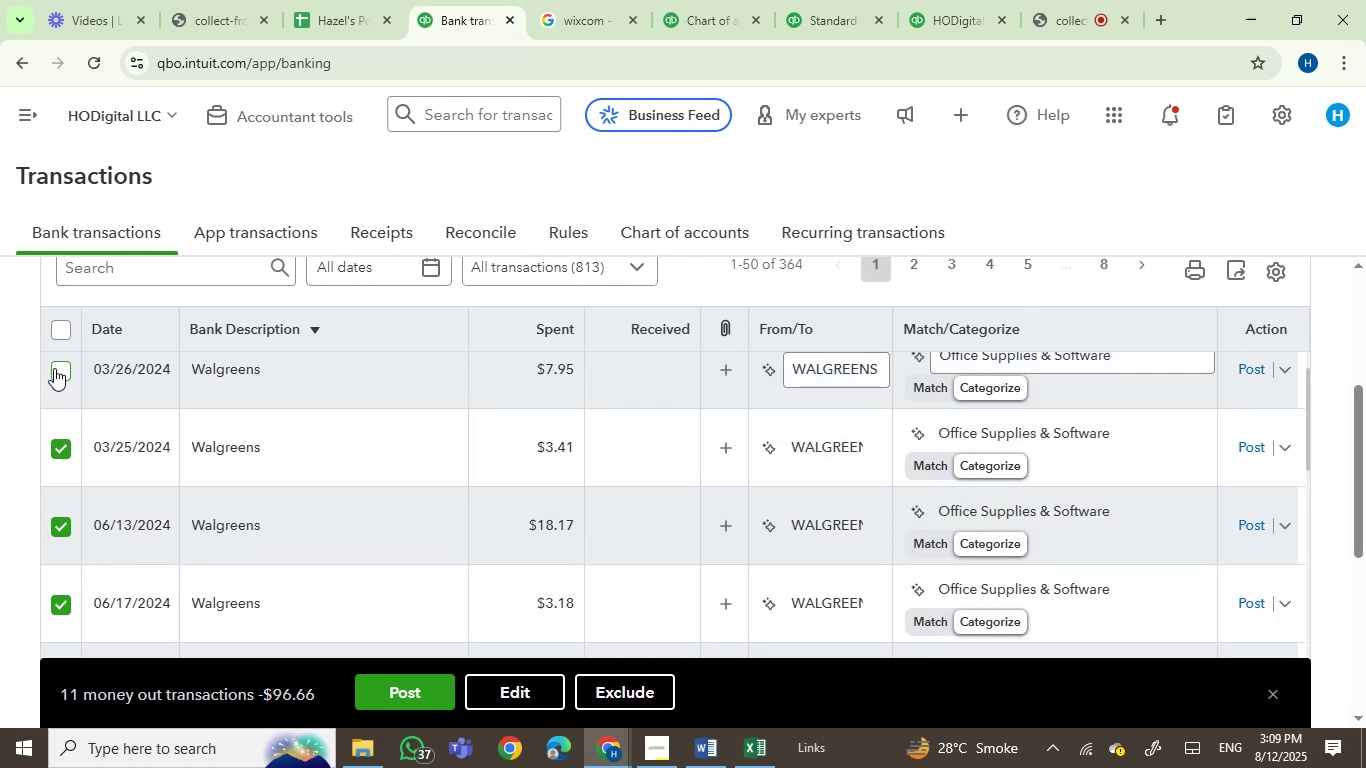 
left_click([54, 366])
 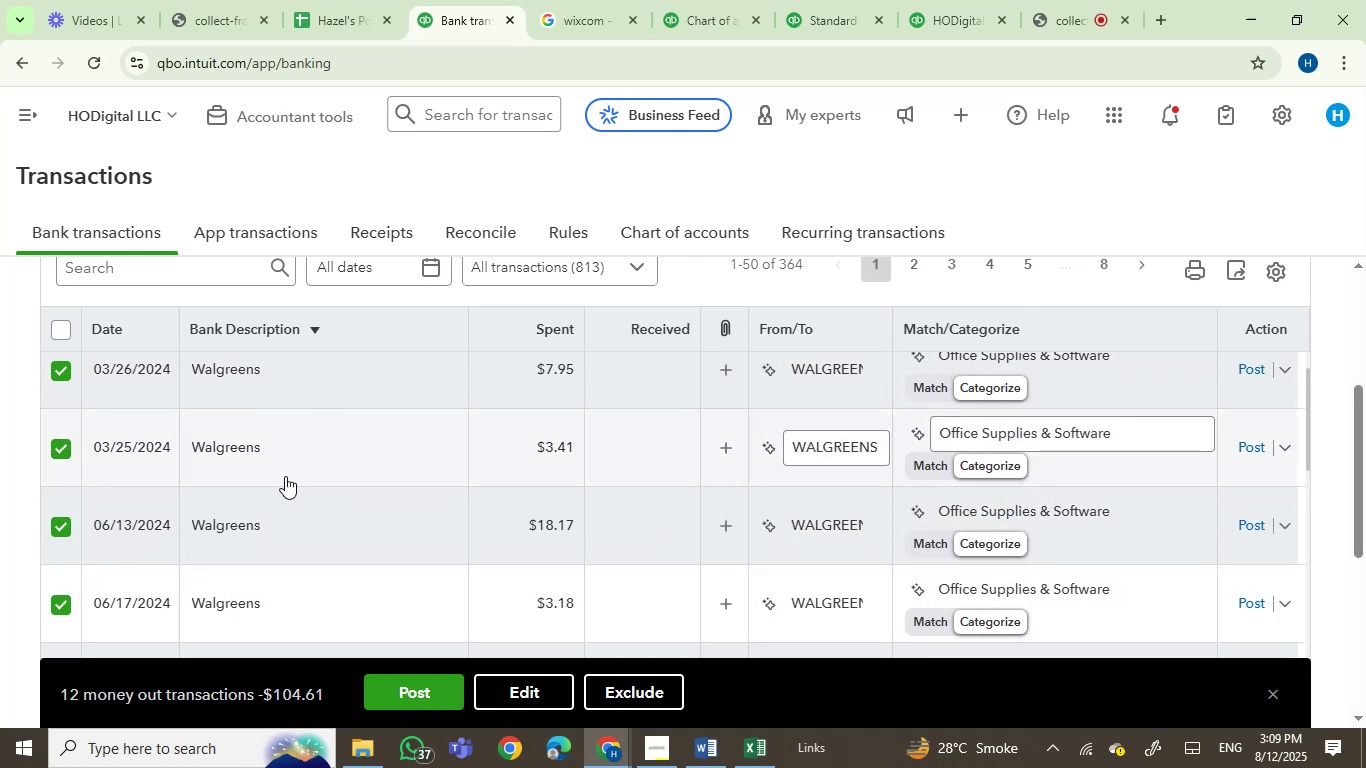 
mouse_move([209, 458])
 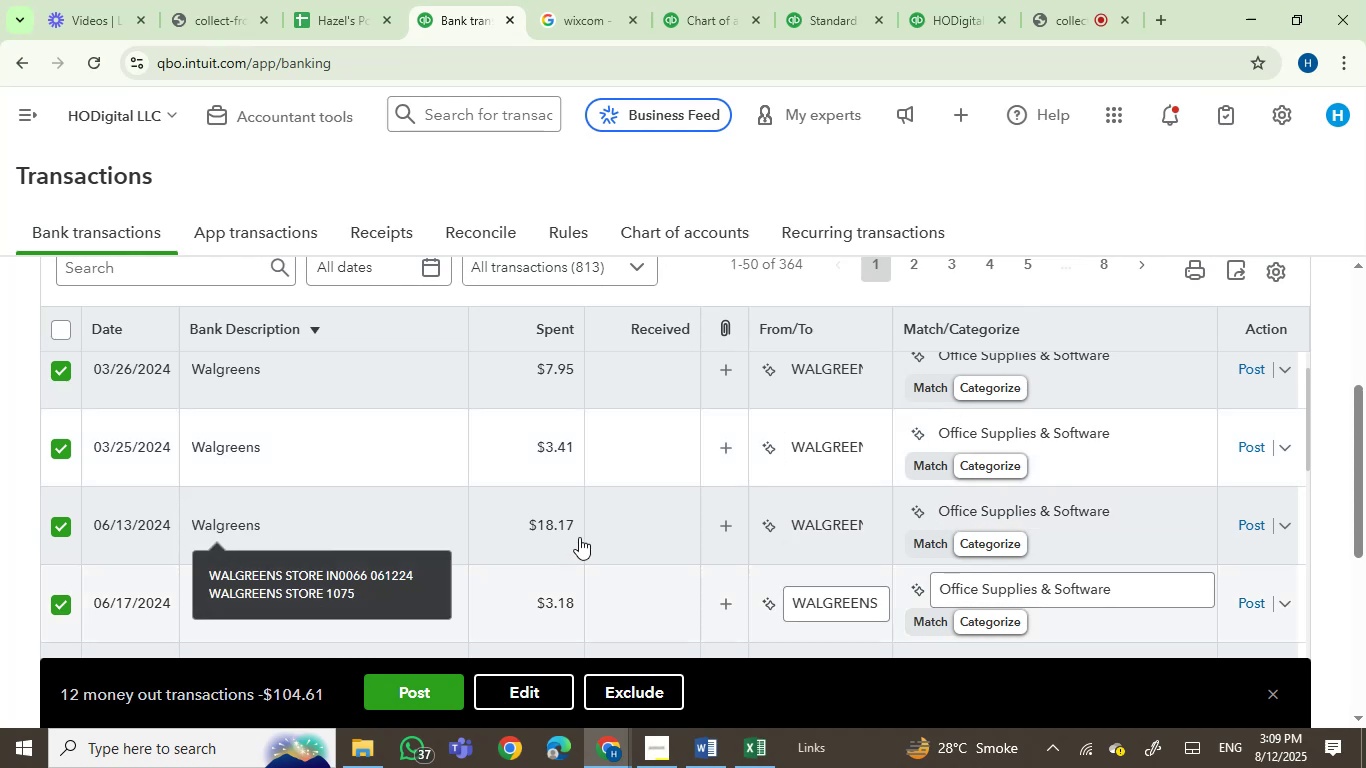 
scroll: coordinate [589, 520], scroll_direction: up, amount: 3.0
 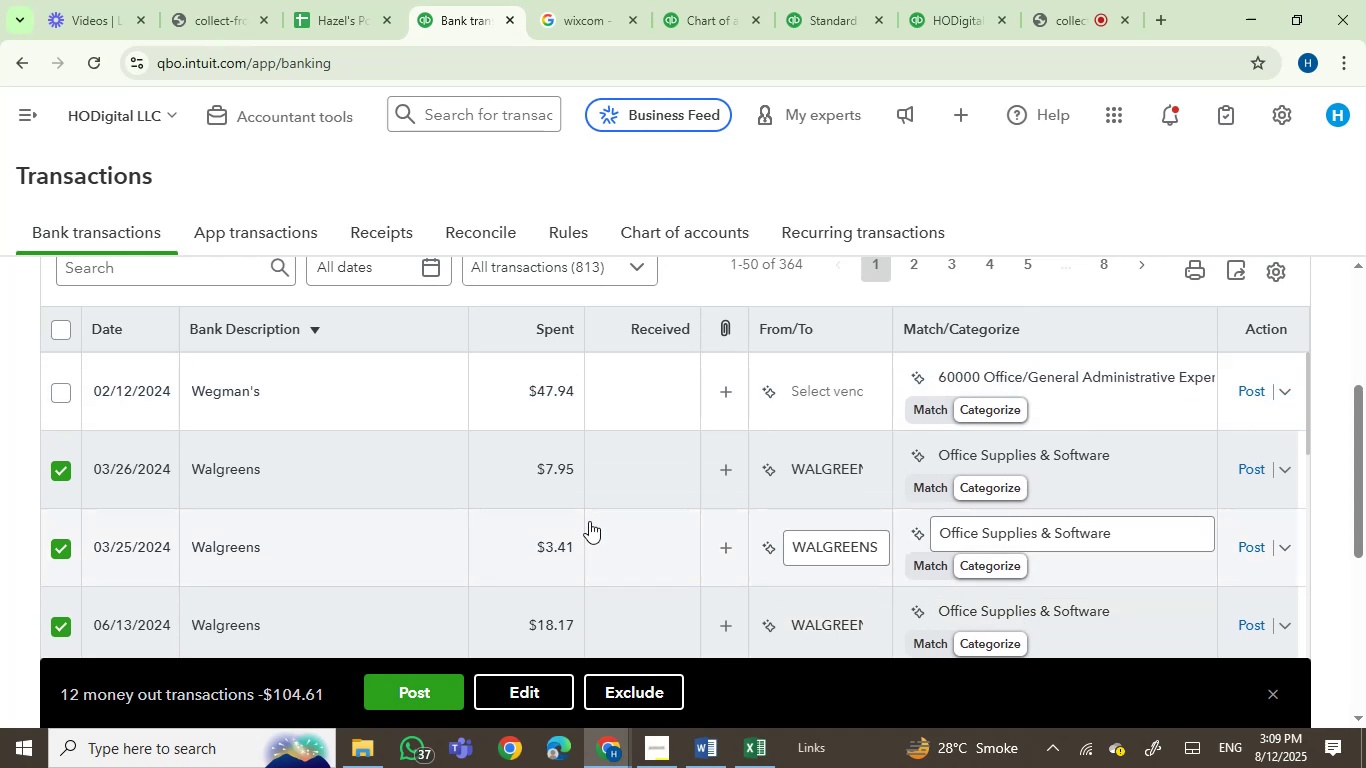 
scroll: coordinate [587, 538], scroll_direction: down, amount: 8.0
 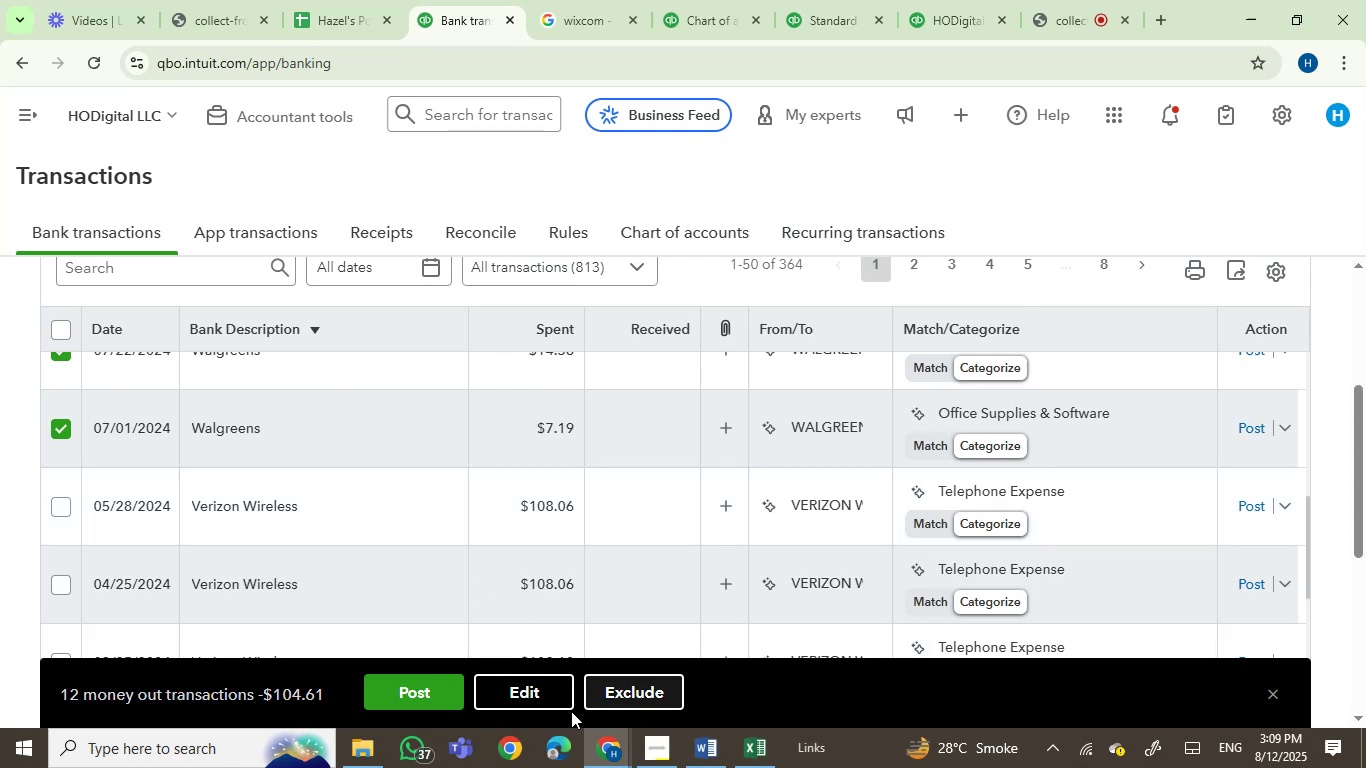 
wait(5.42)
 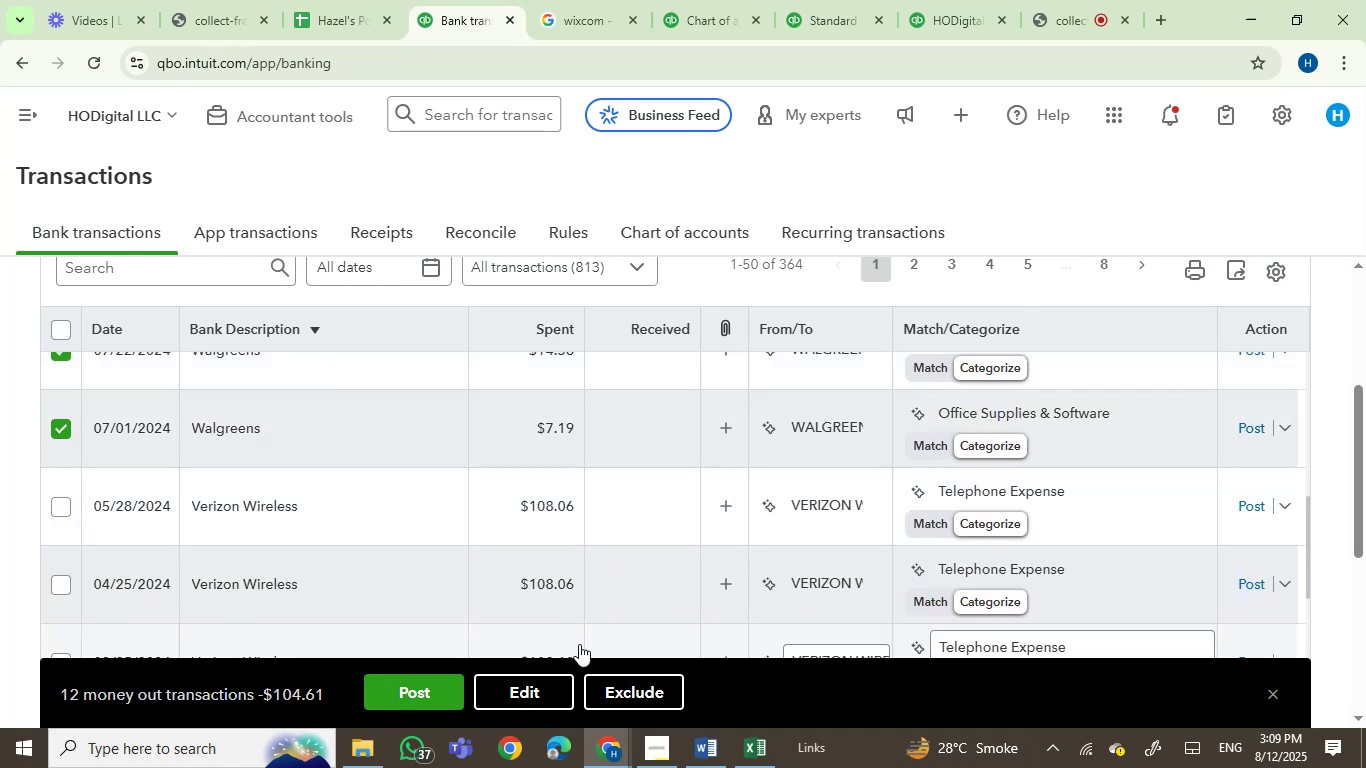 
left_click([528, 691])
 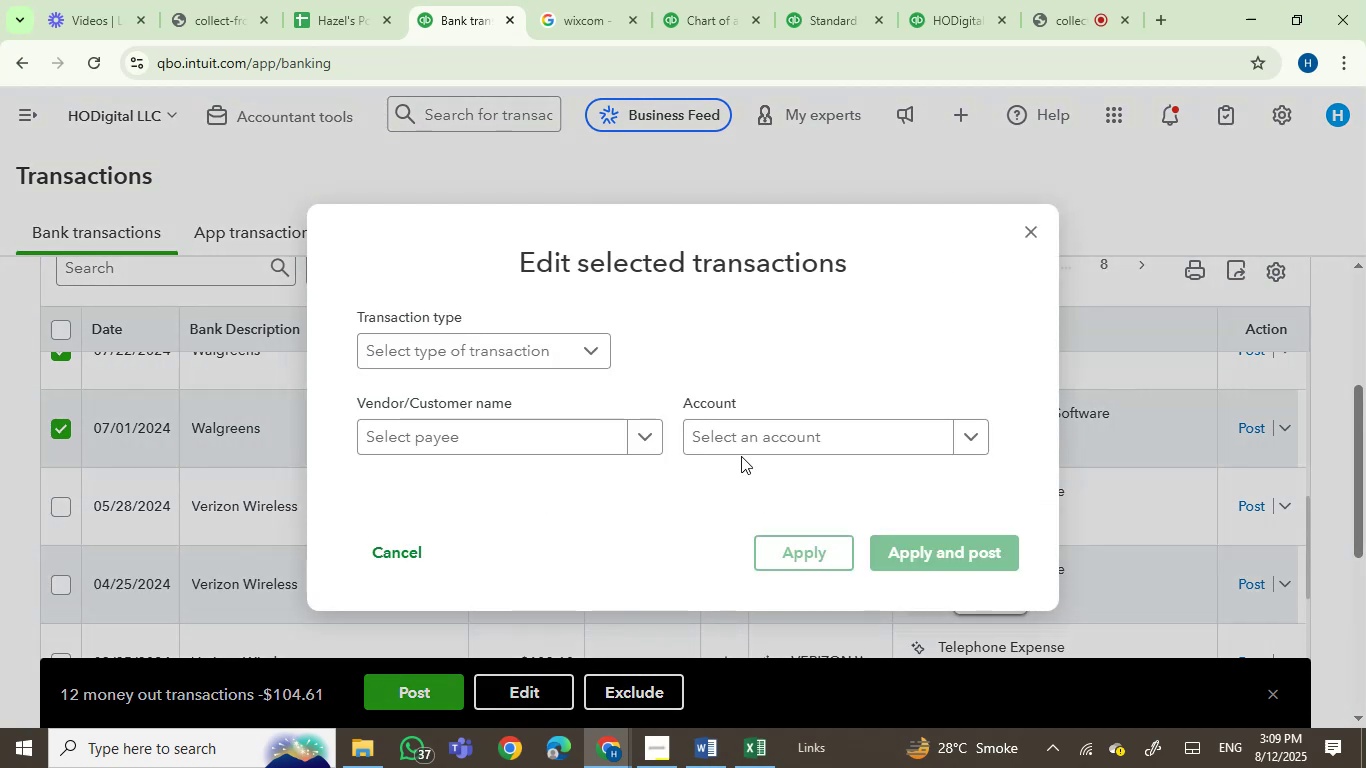 
left_click([751, 434])
 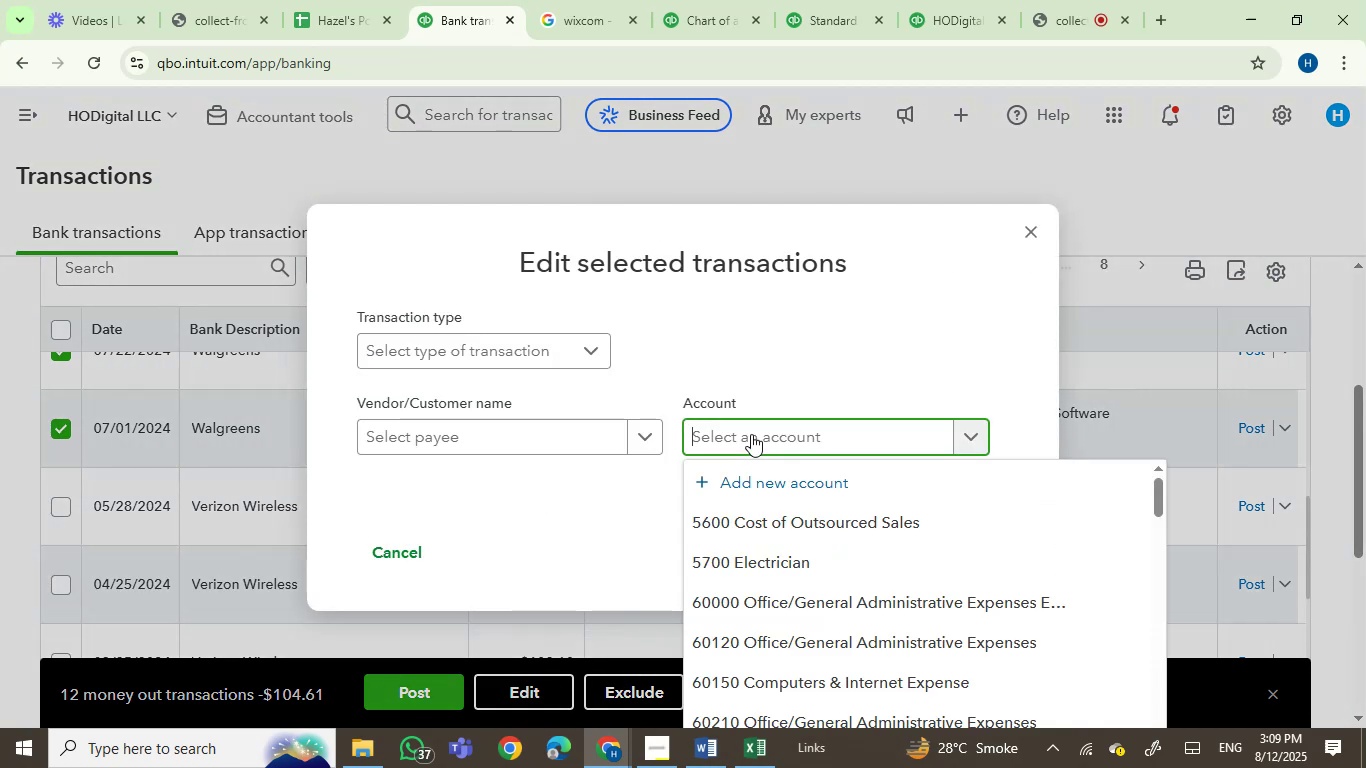 
type(job)
 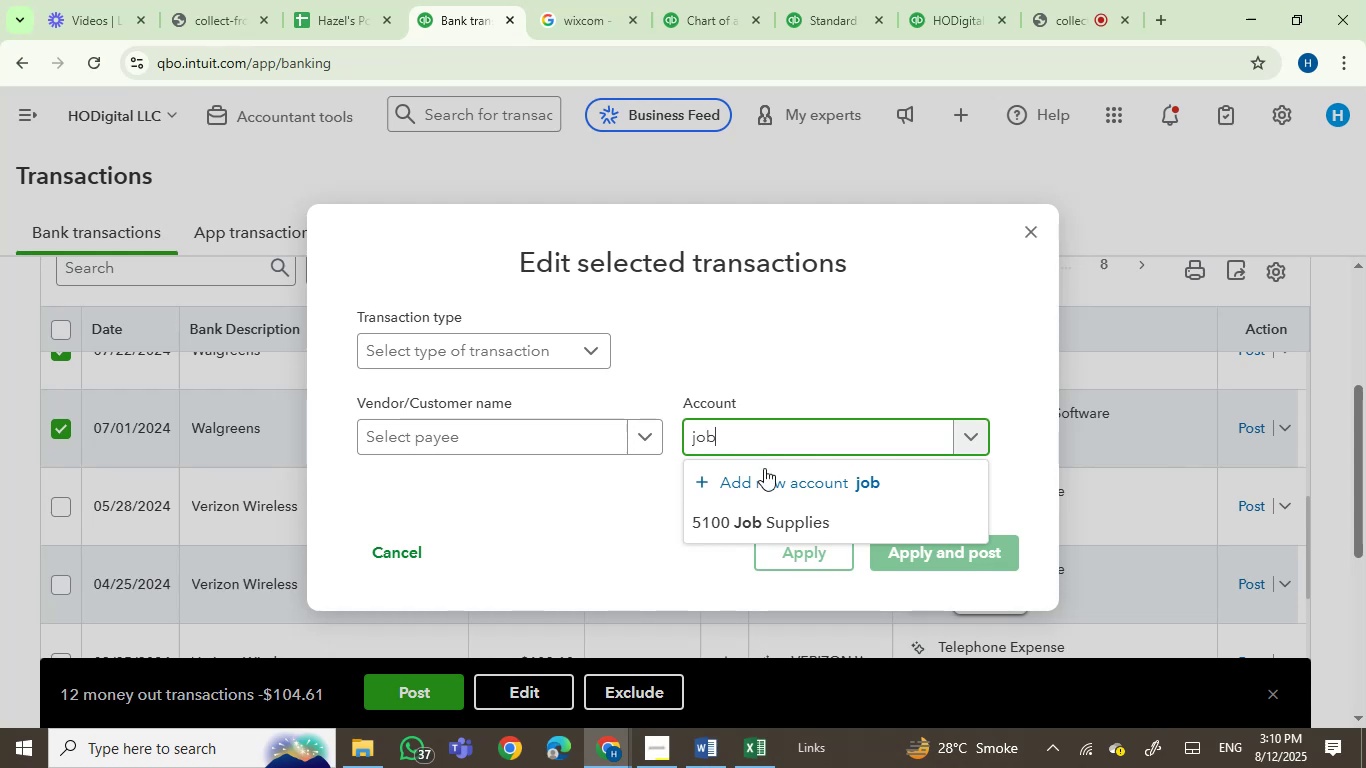 
left_click([789, 528])
 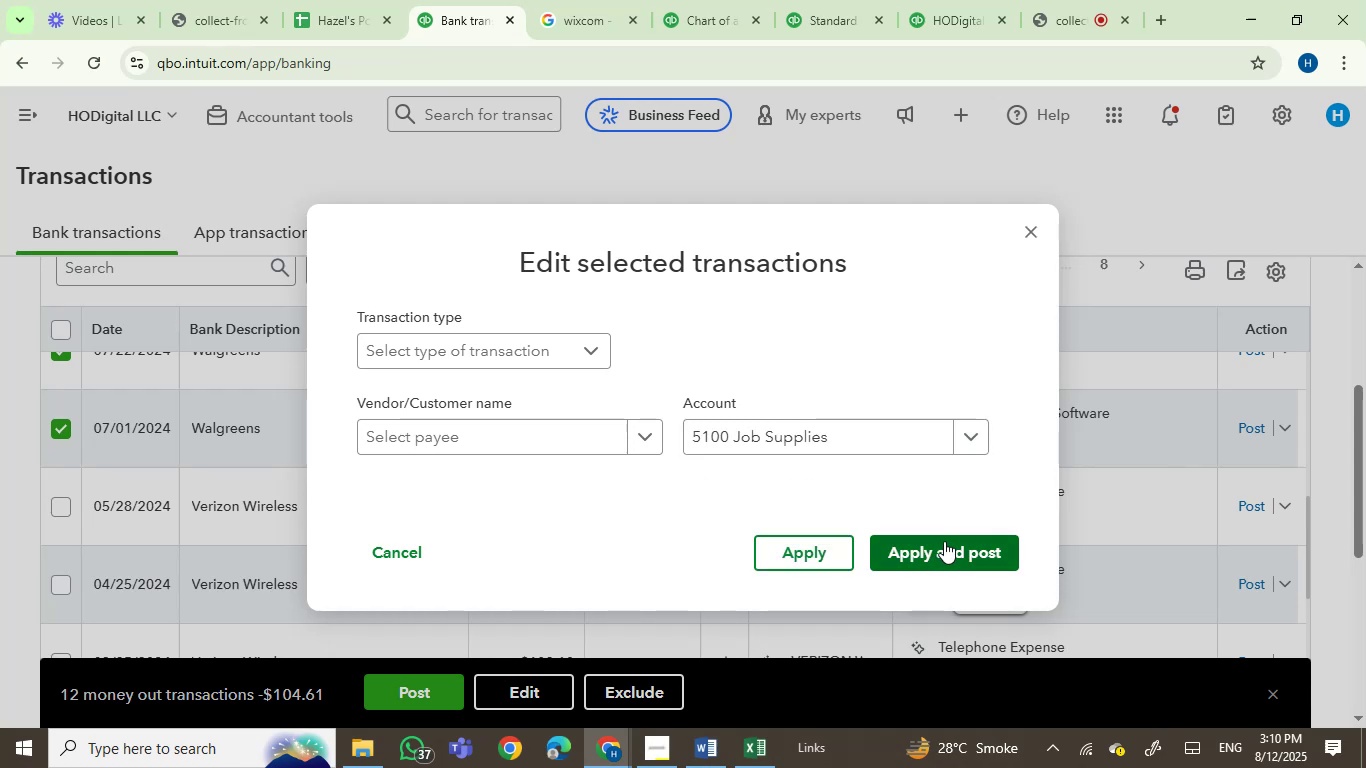 
left_click([944, 541])
 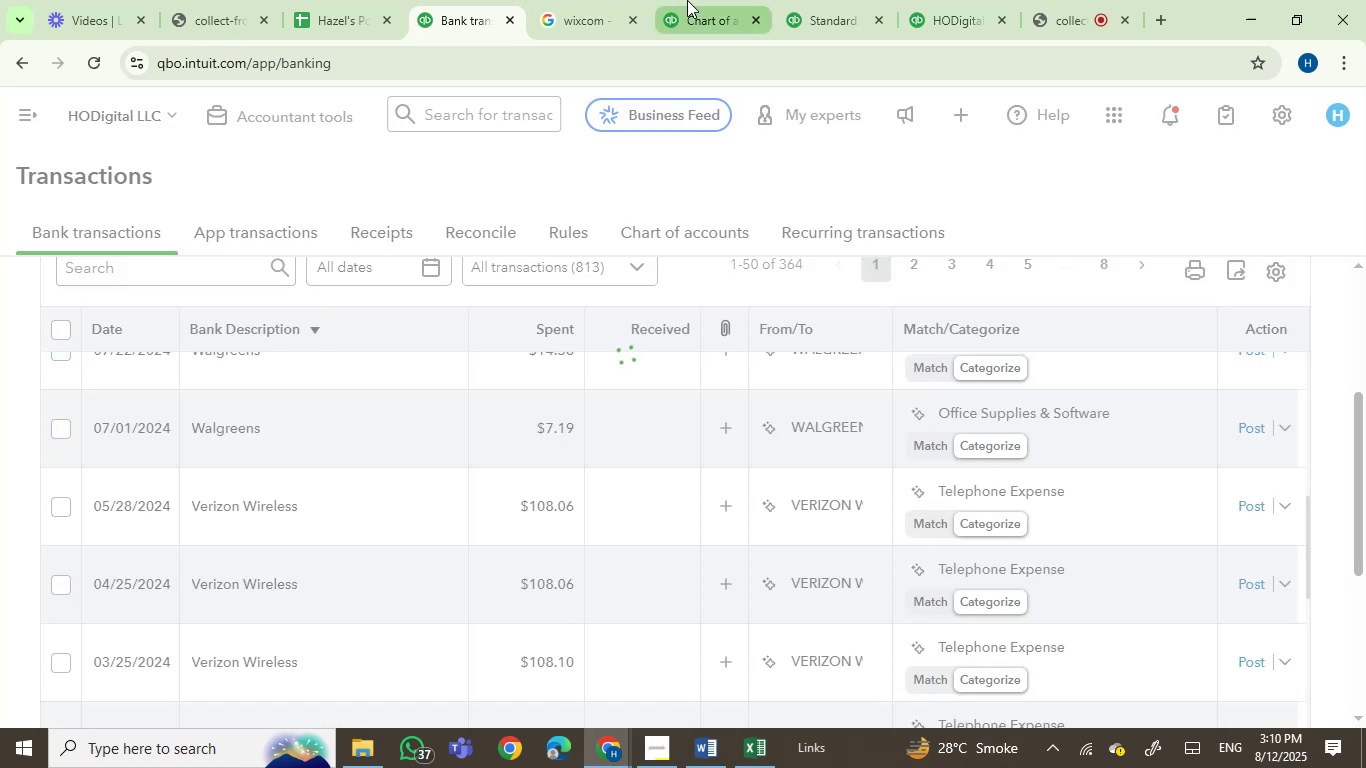 
left_click([696, 0])
 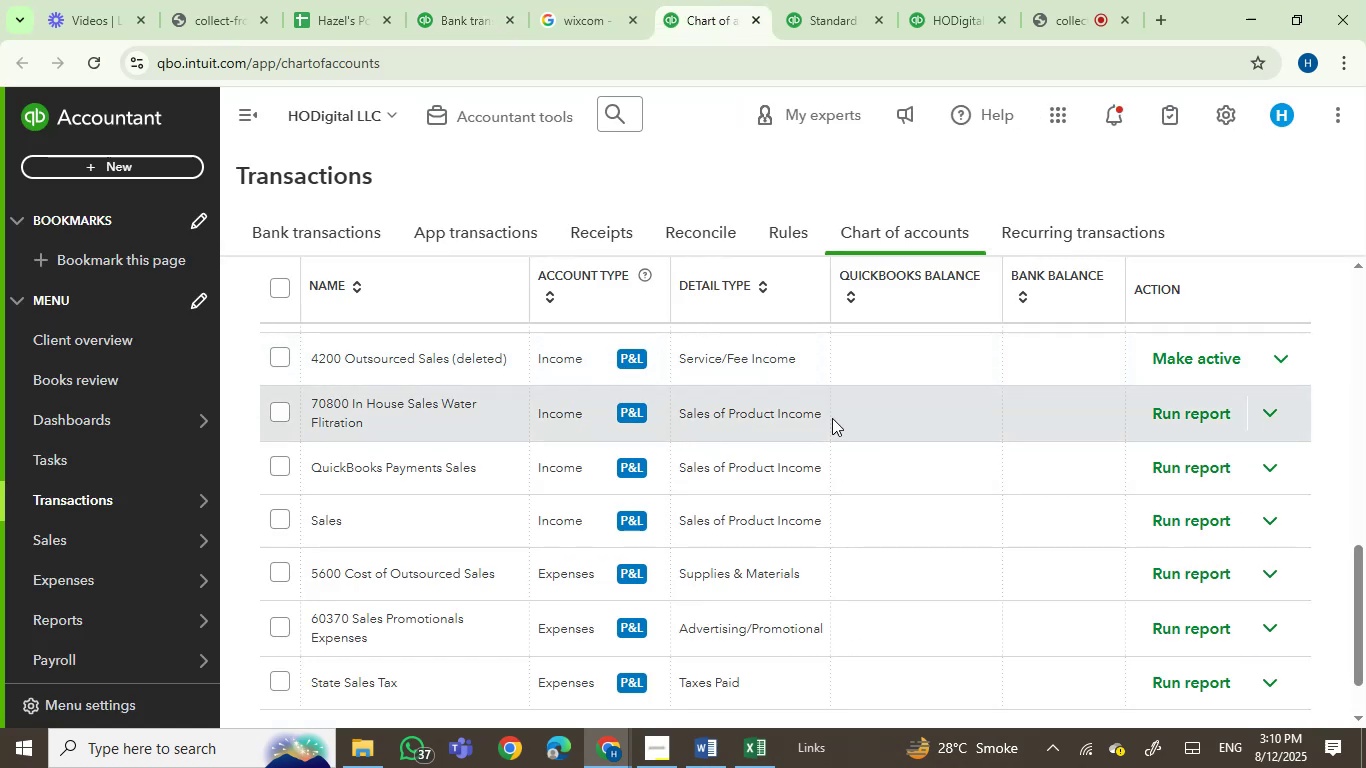 
scroll: coordinate [1355, 465], scroll_direction: up, amount: 13.0
 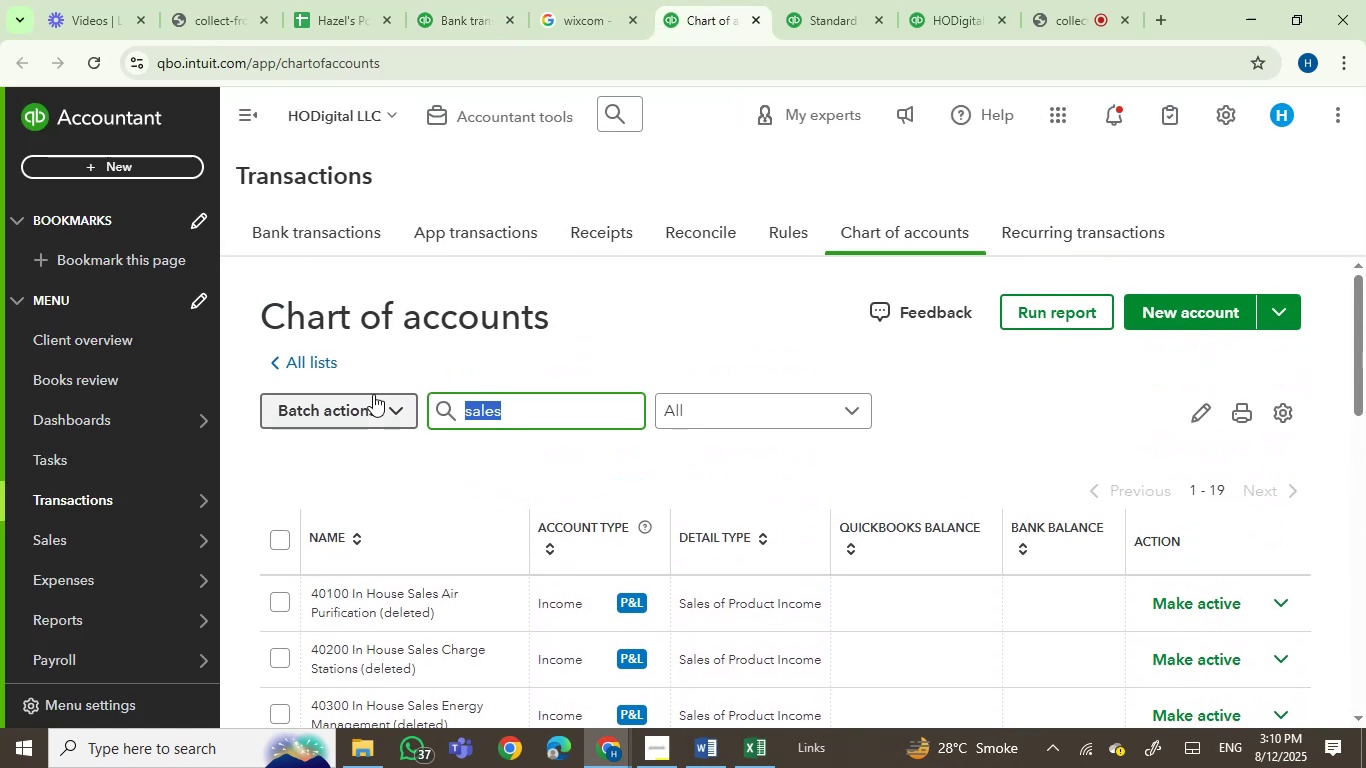 
type(job s)
 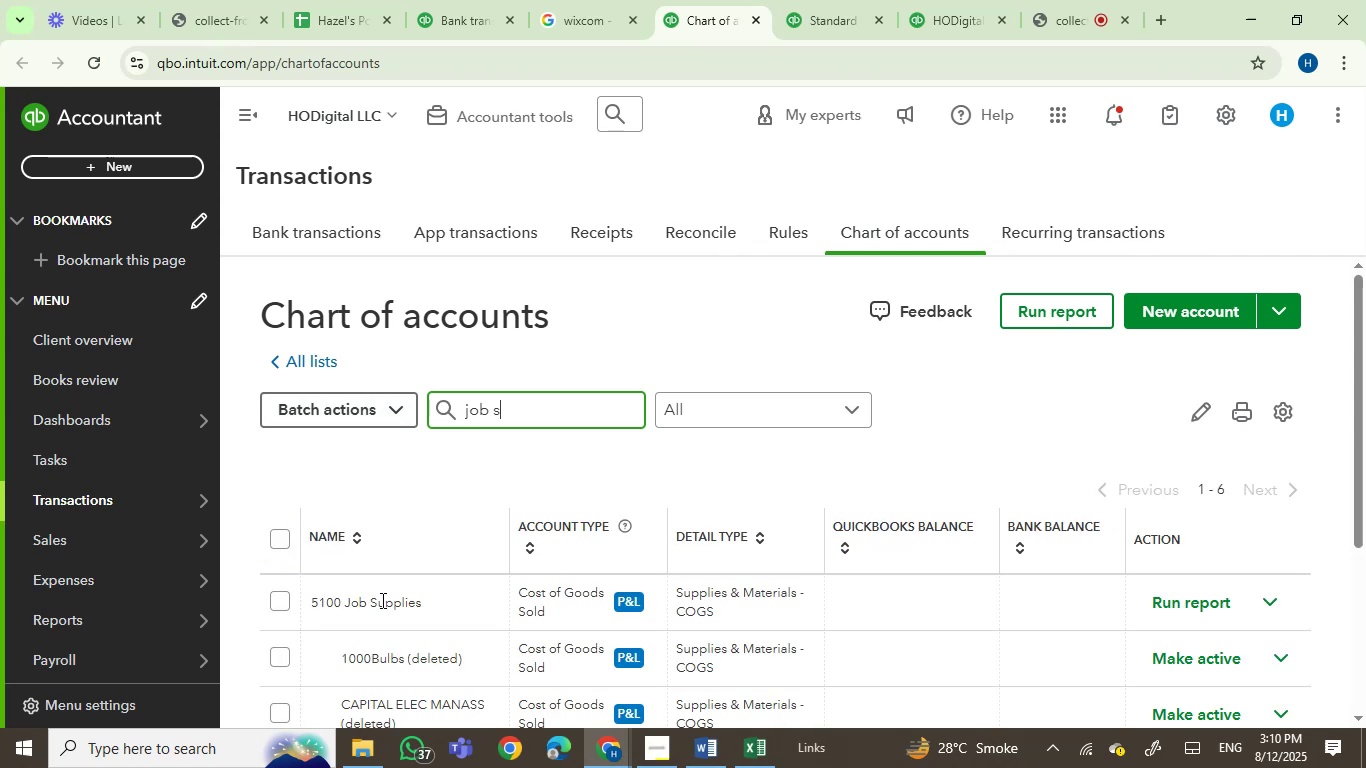 
scroll: coordinate [743, 436], scroll_direction: down, amount: 1.0
 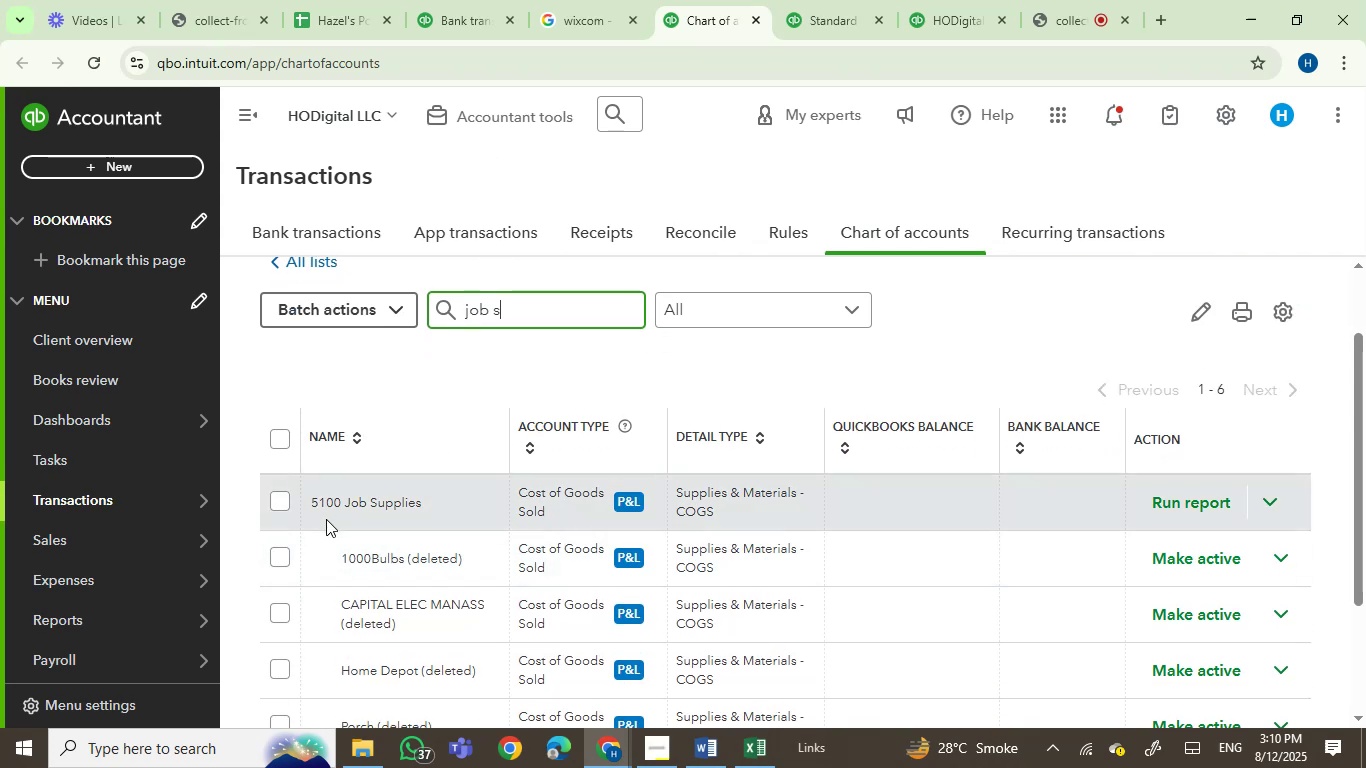 
left_click([1271, 496])
 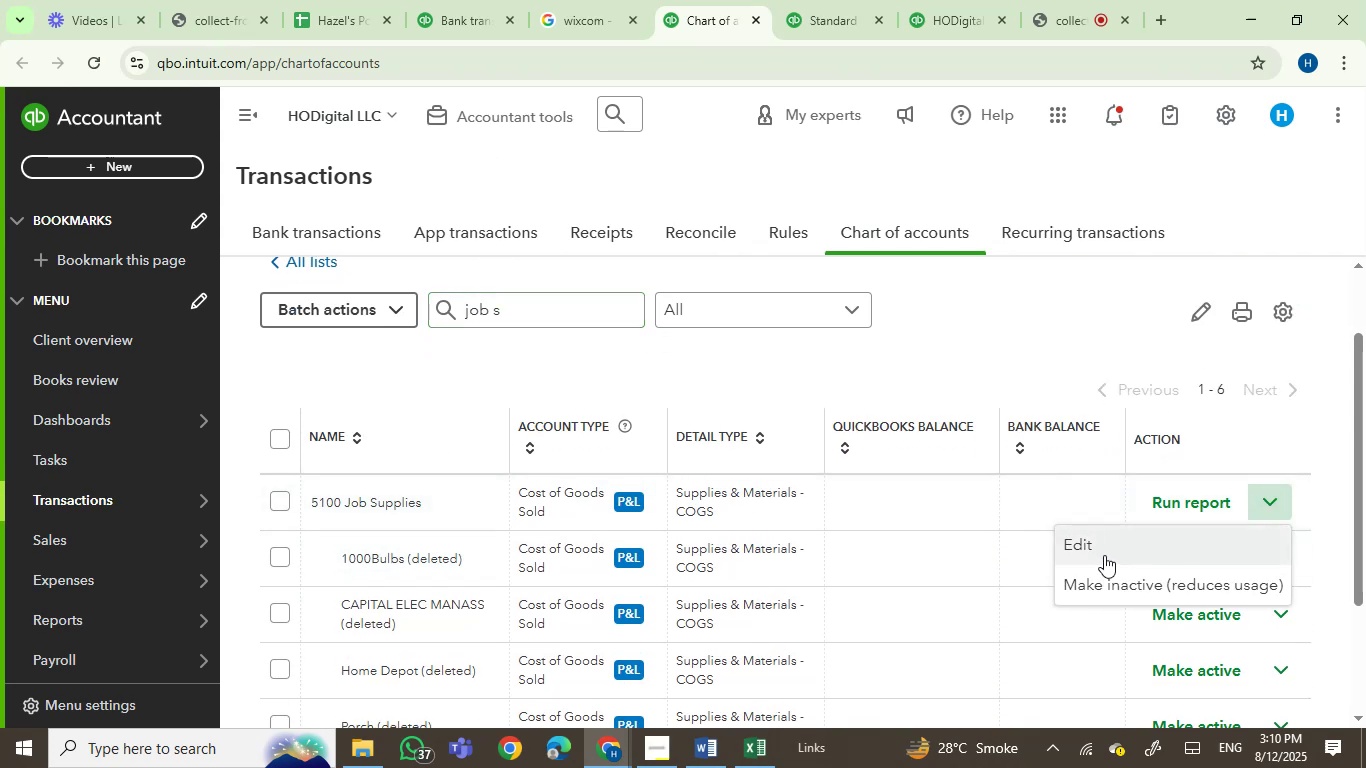 
left_click([1102, 552])
 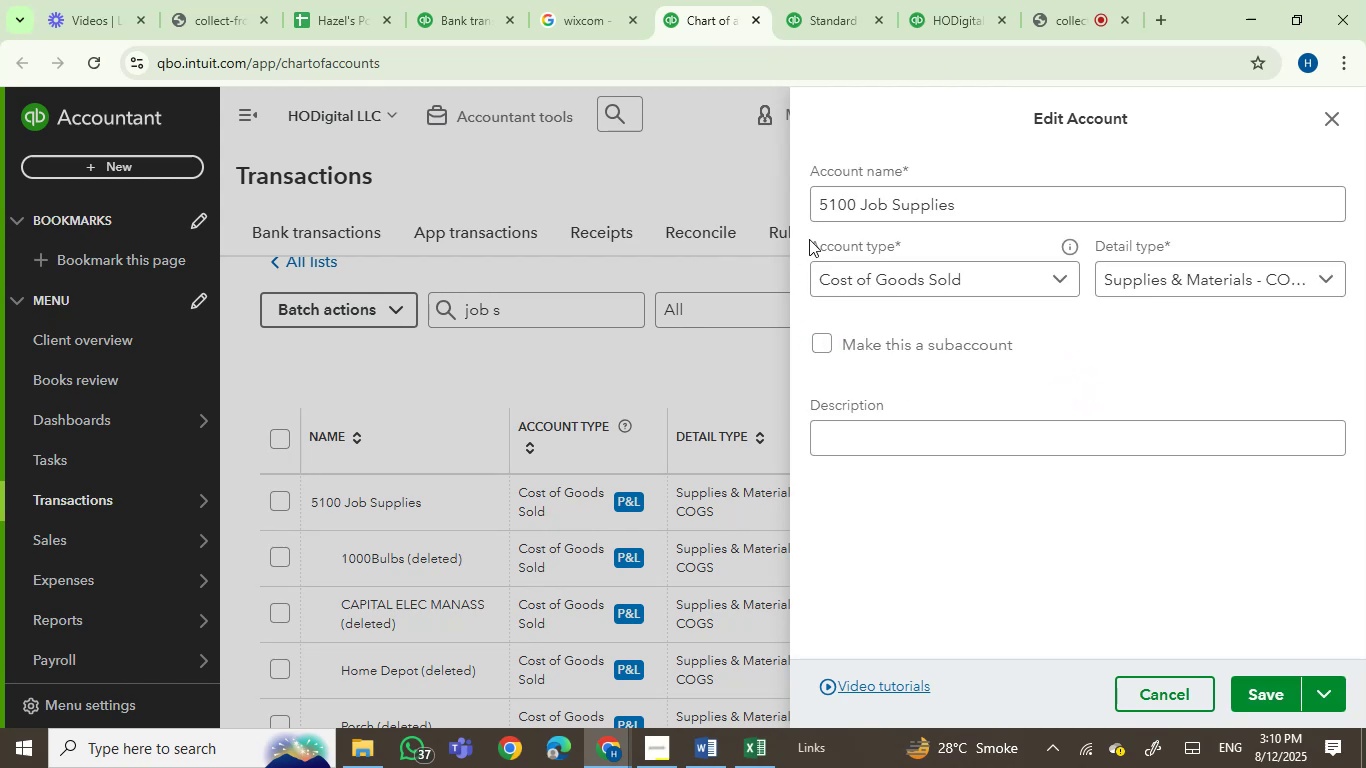 
double_click([833, 207])
 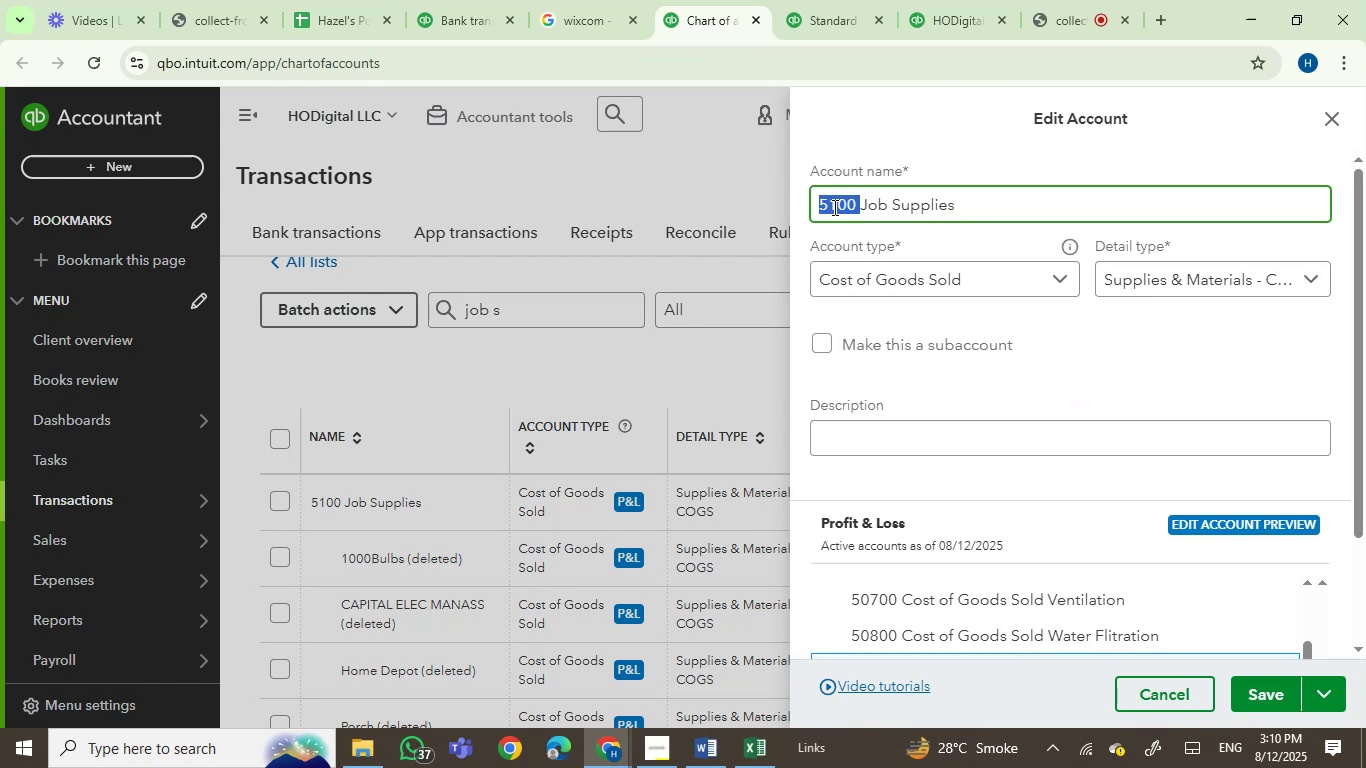 
key(Backspace)
 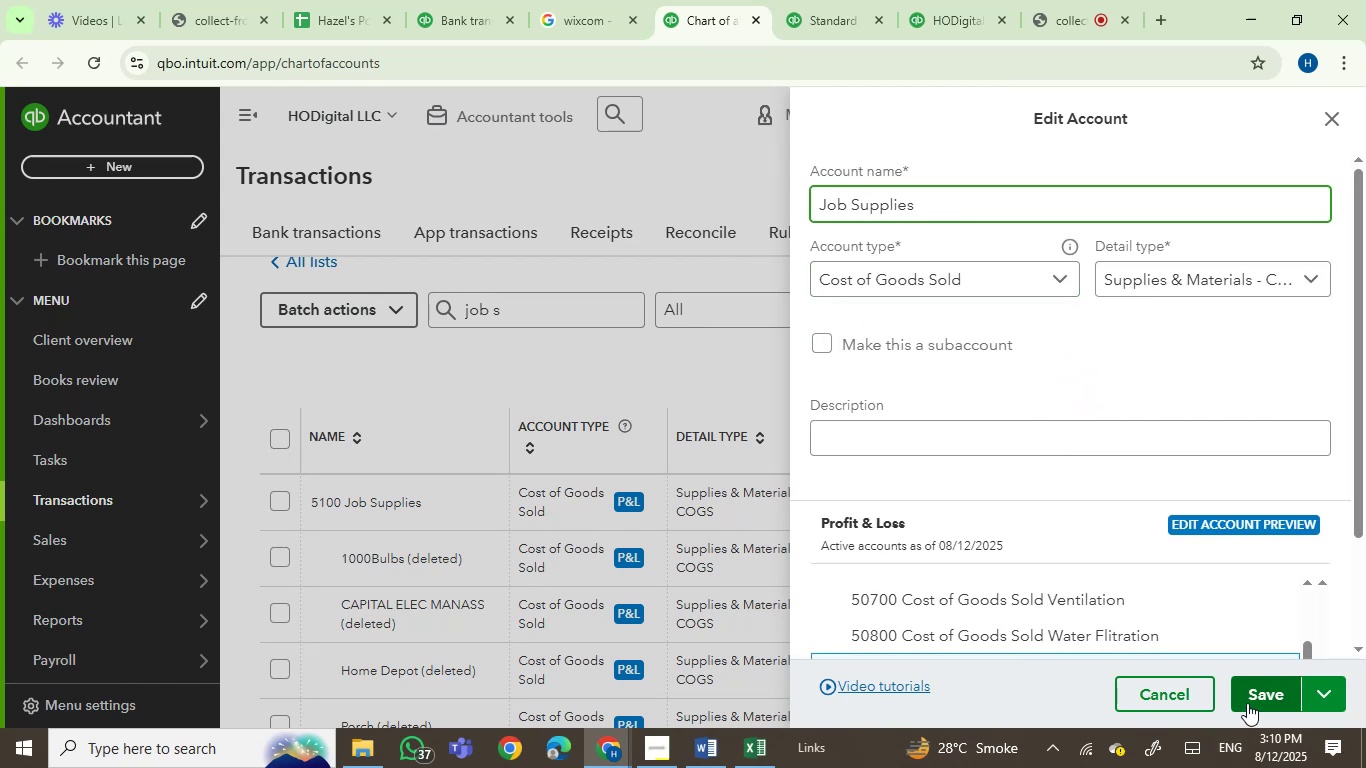 
left_click([1255, 701])
 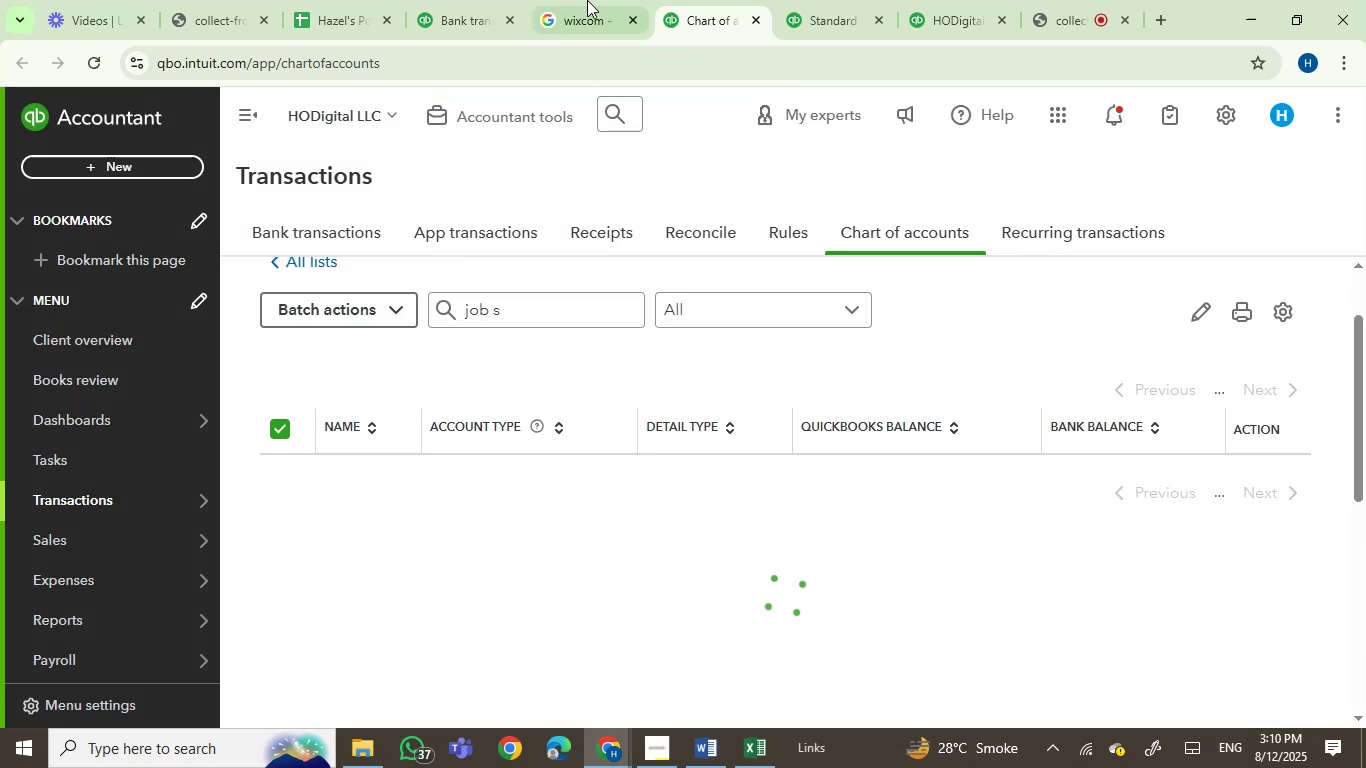 
left_click([580, 0])
 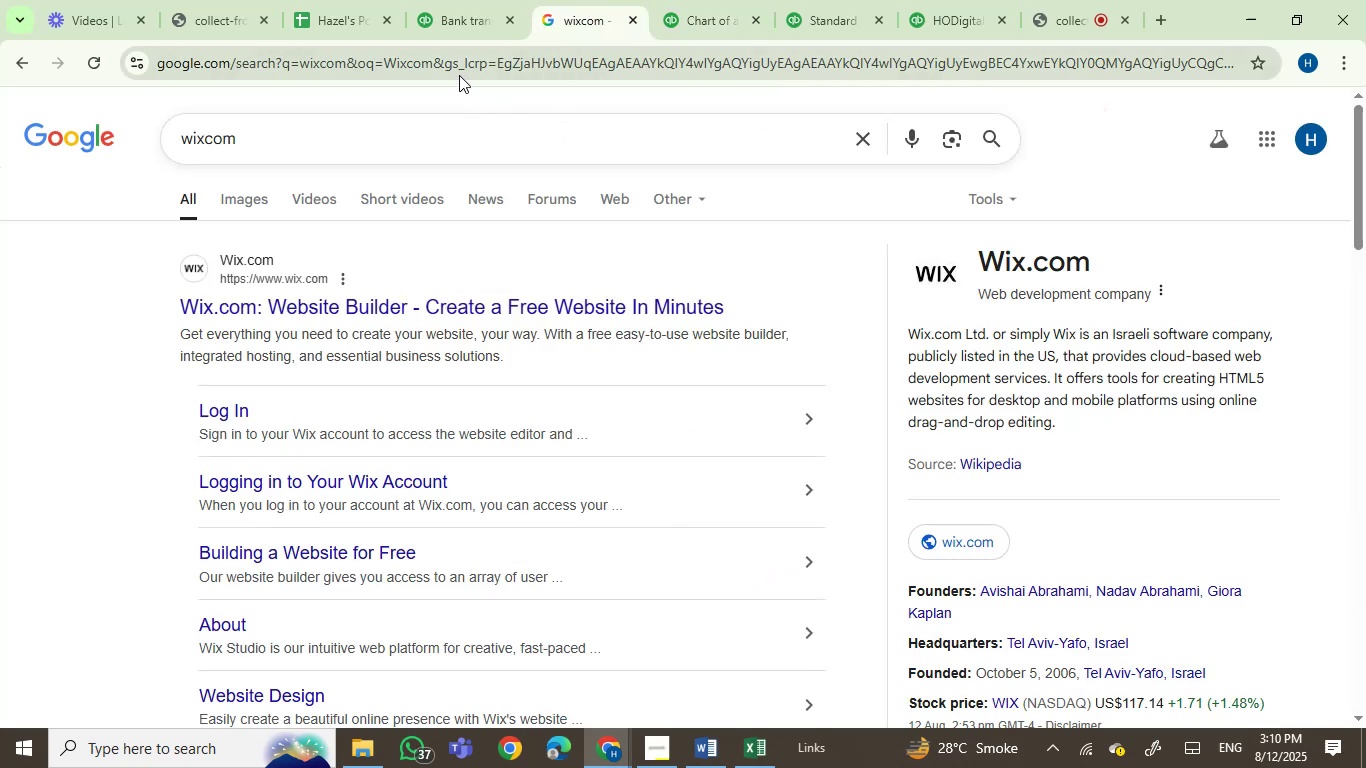 
left_click([447, 0])
 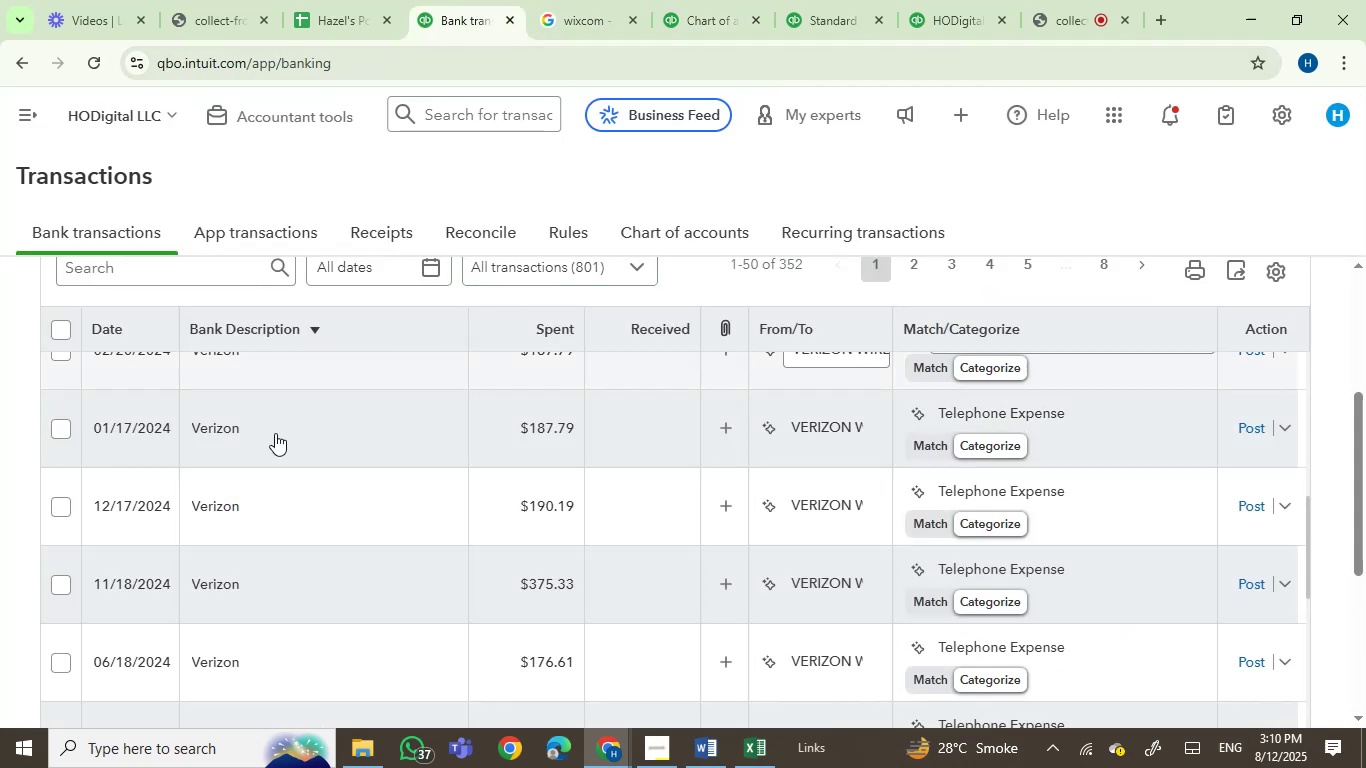 
scroll: coordinate [291, 576], scroll_direction: up, amount: 6.0
 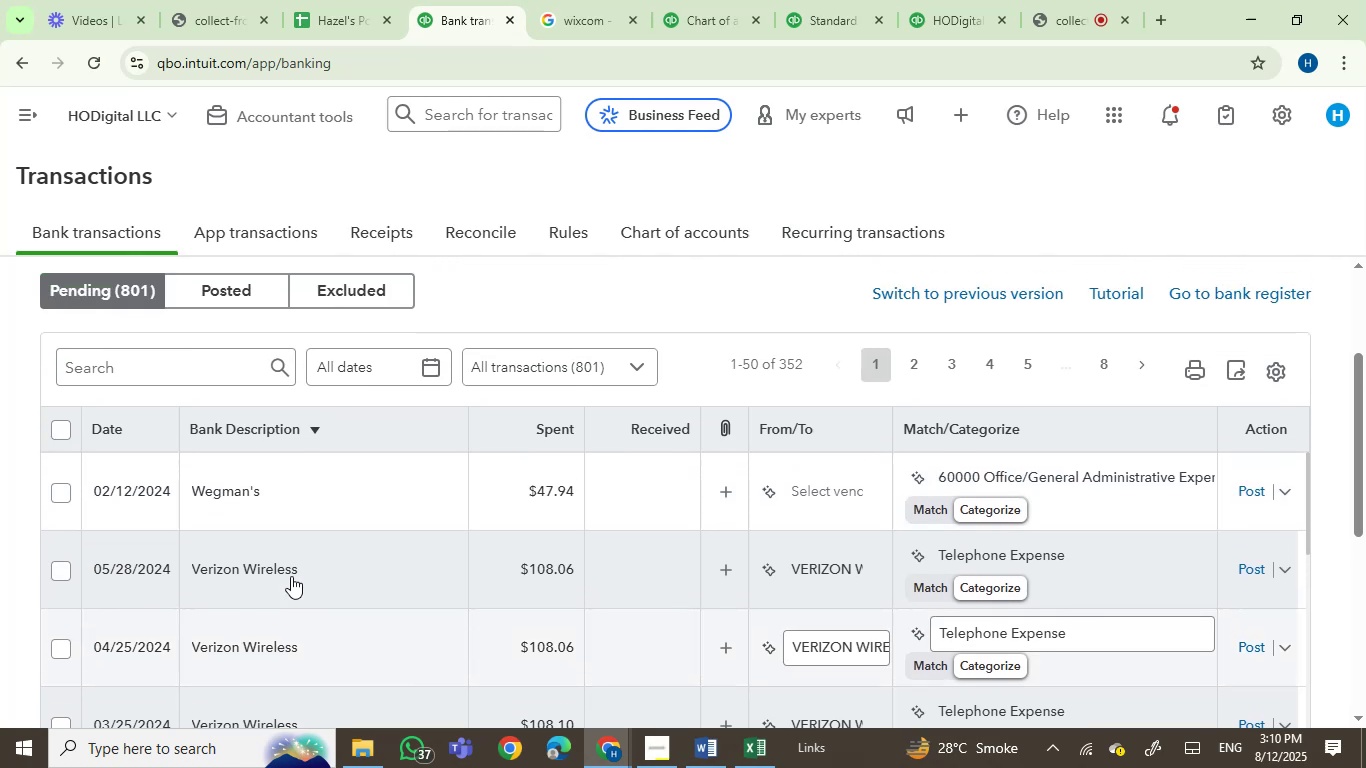 
scroll: coordinate [360, 323], scroll_direction: down, amount: 2.0
 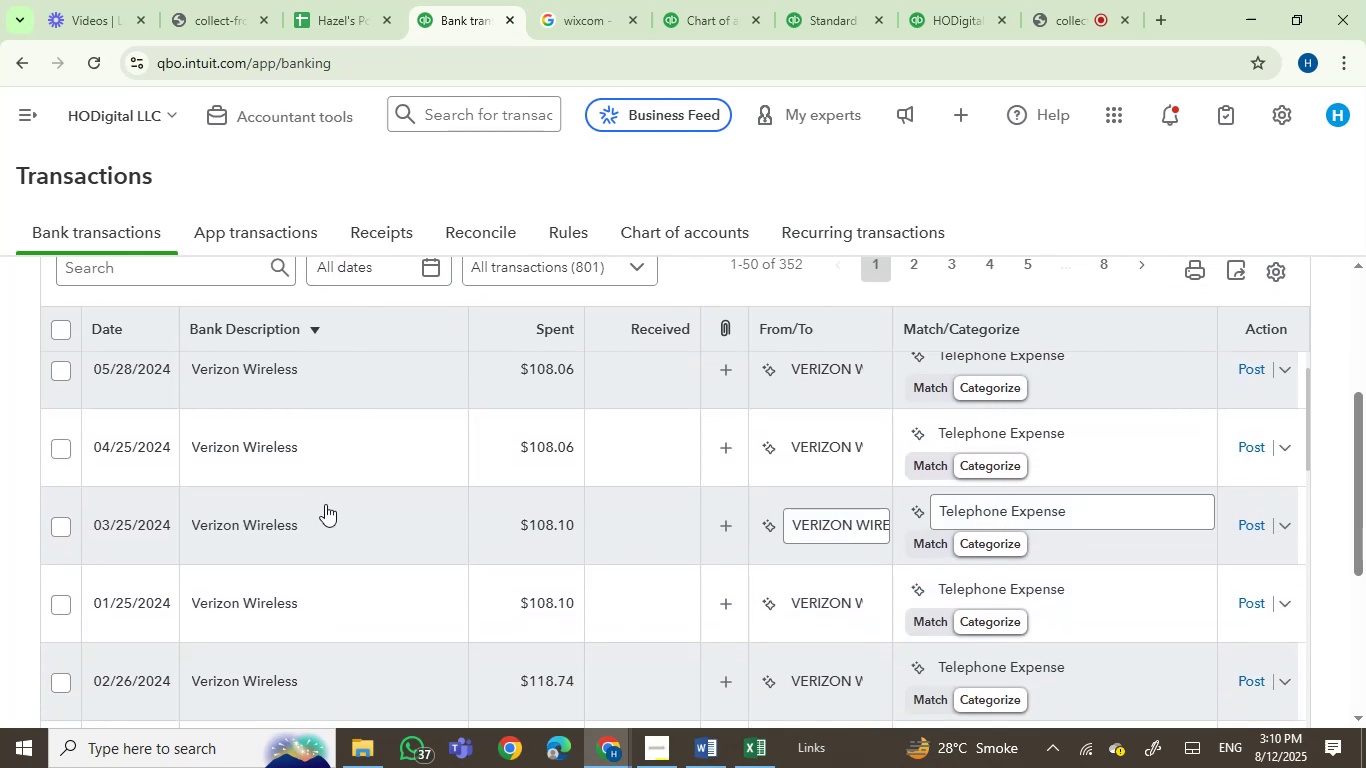 
scroll: coordinate [325, 504], scroll_direction: up, amount: 1.0
 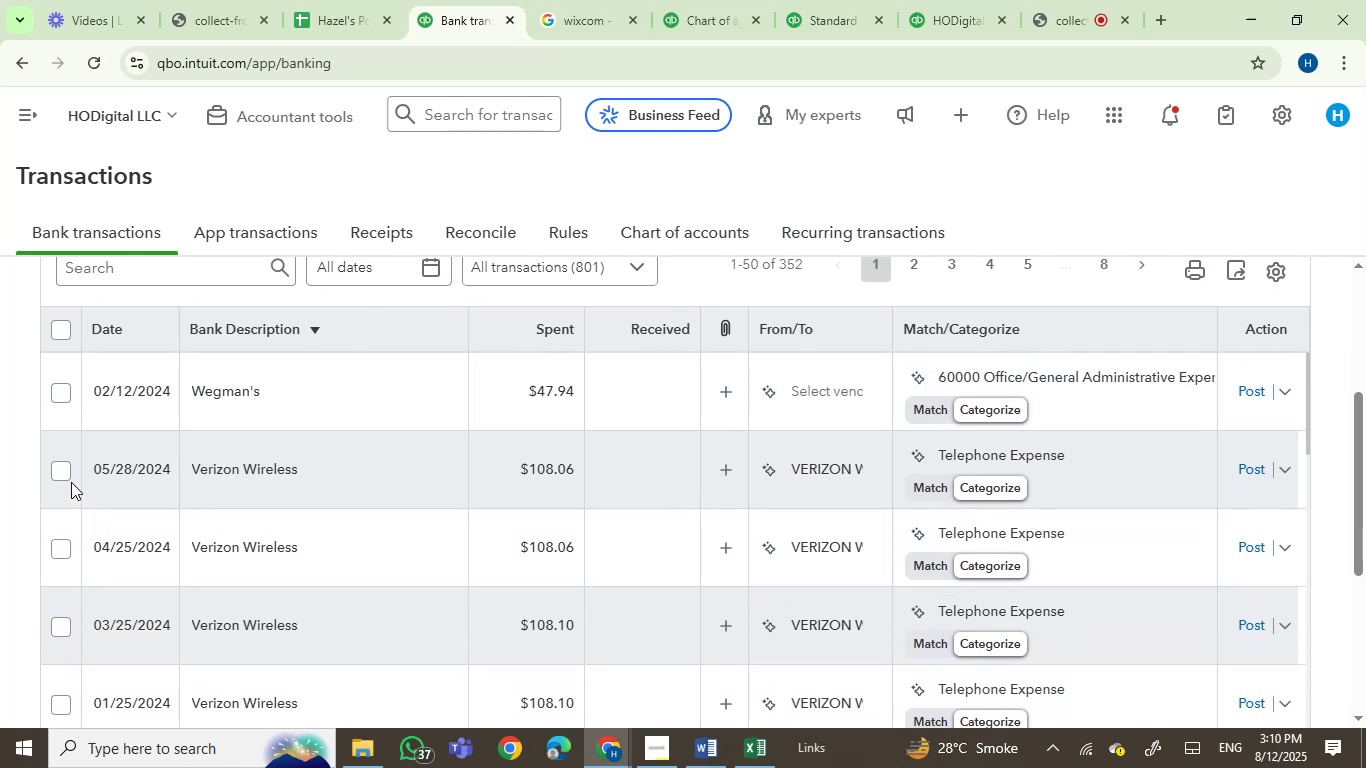 
mouse_move([220, 465])
 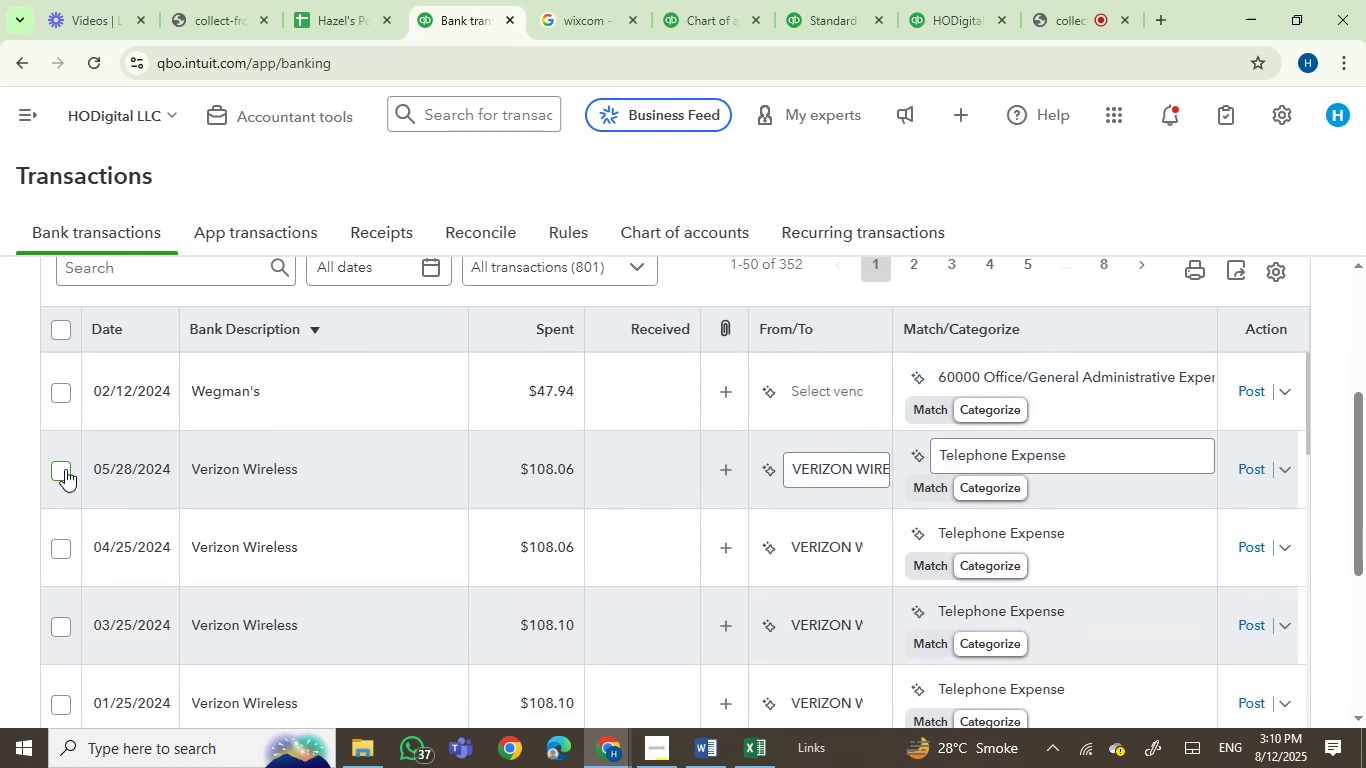 
left_click([65, 469])
 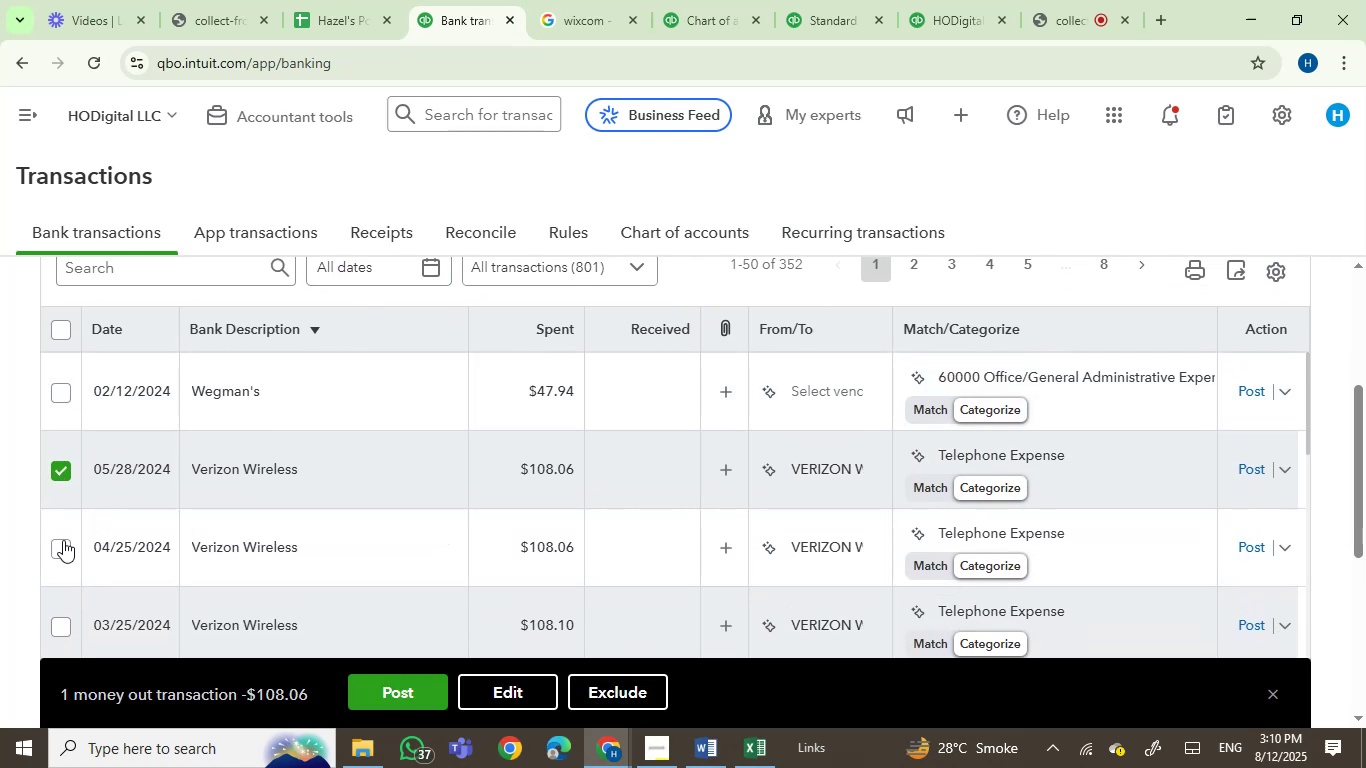 
left_click([62, 543])
 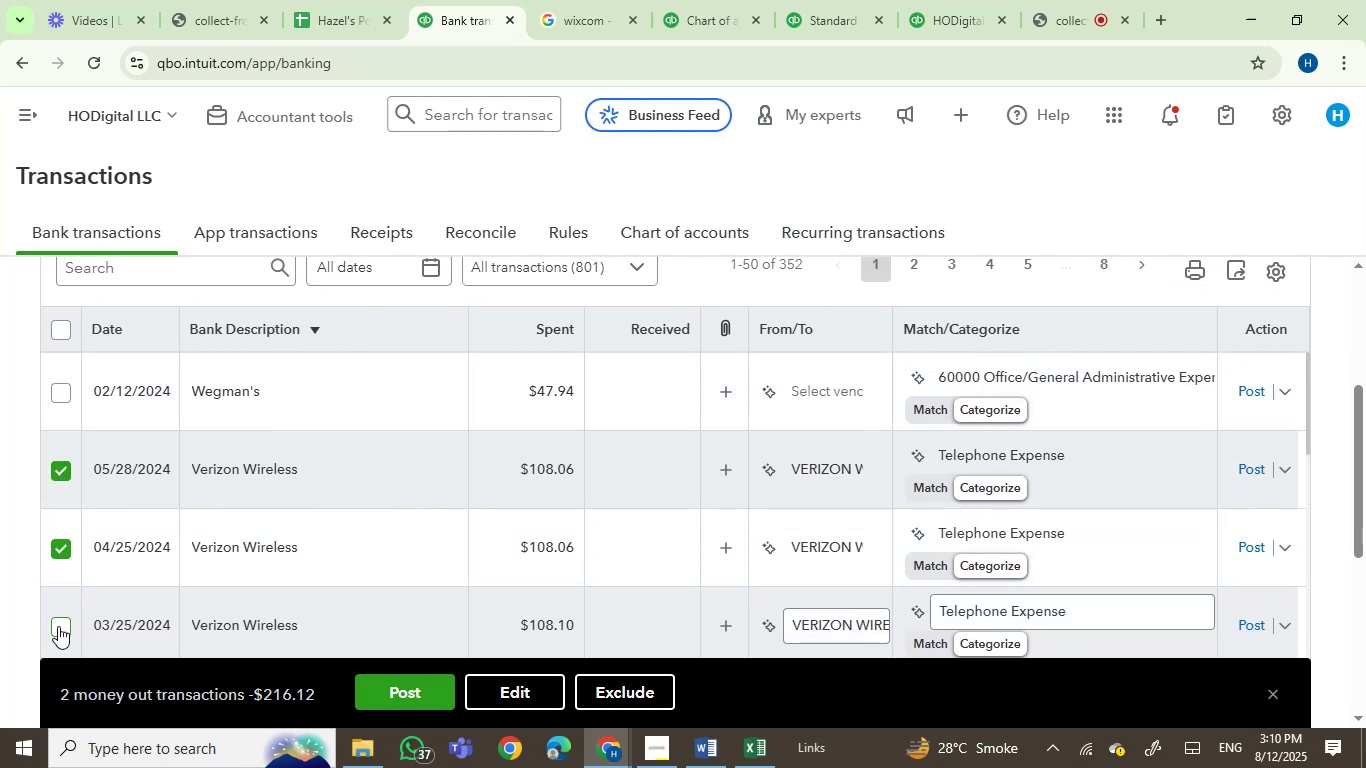 
left_click([58, 626])
 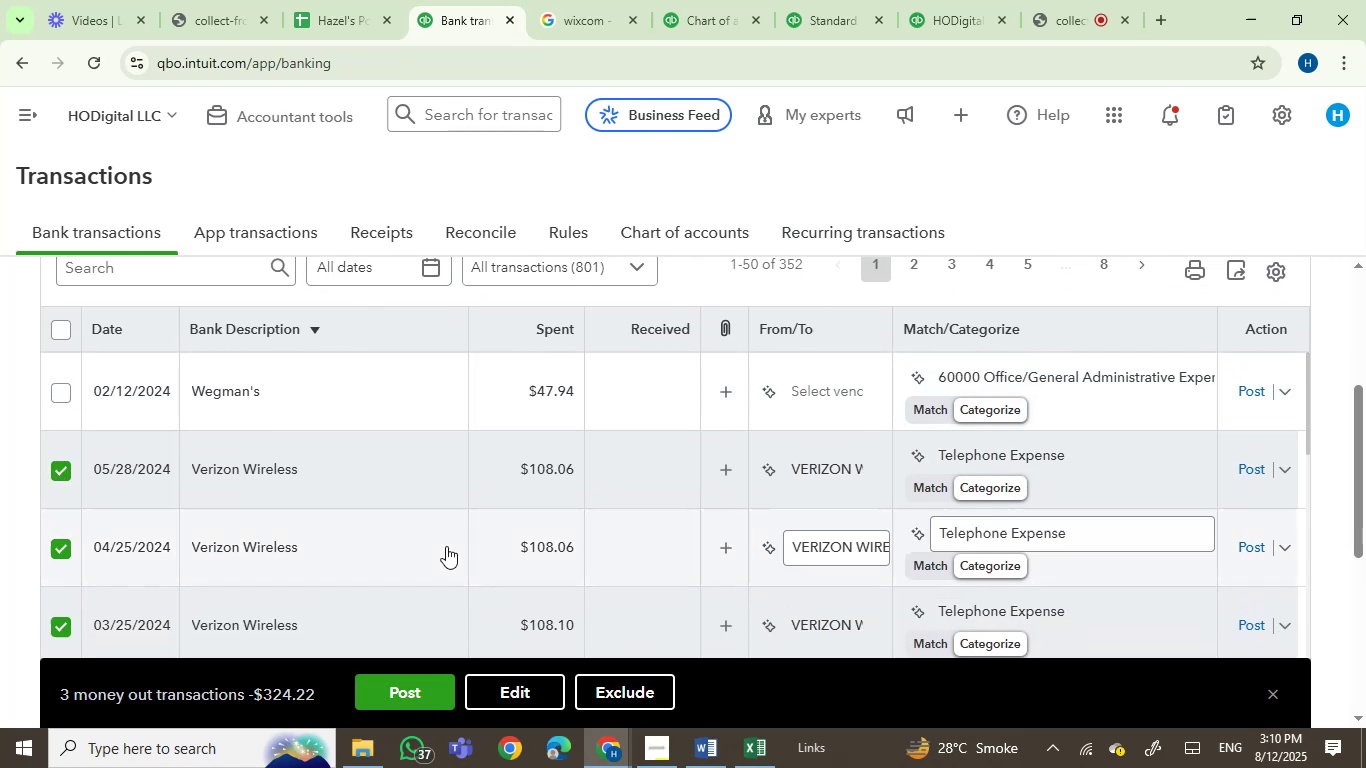 
scroll: coordinate [449, 545], scroll_direction: down, amount: 3.0
 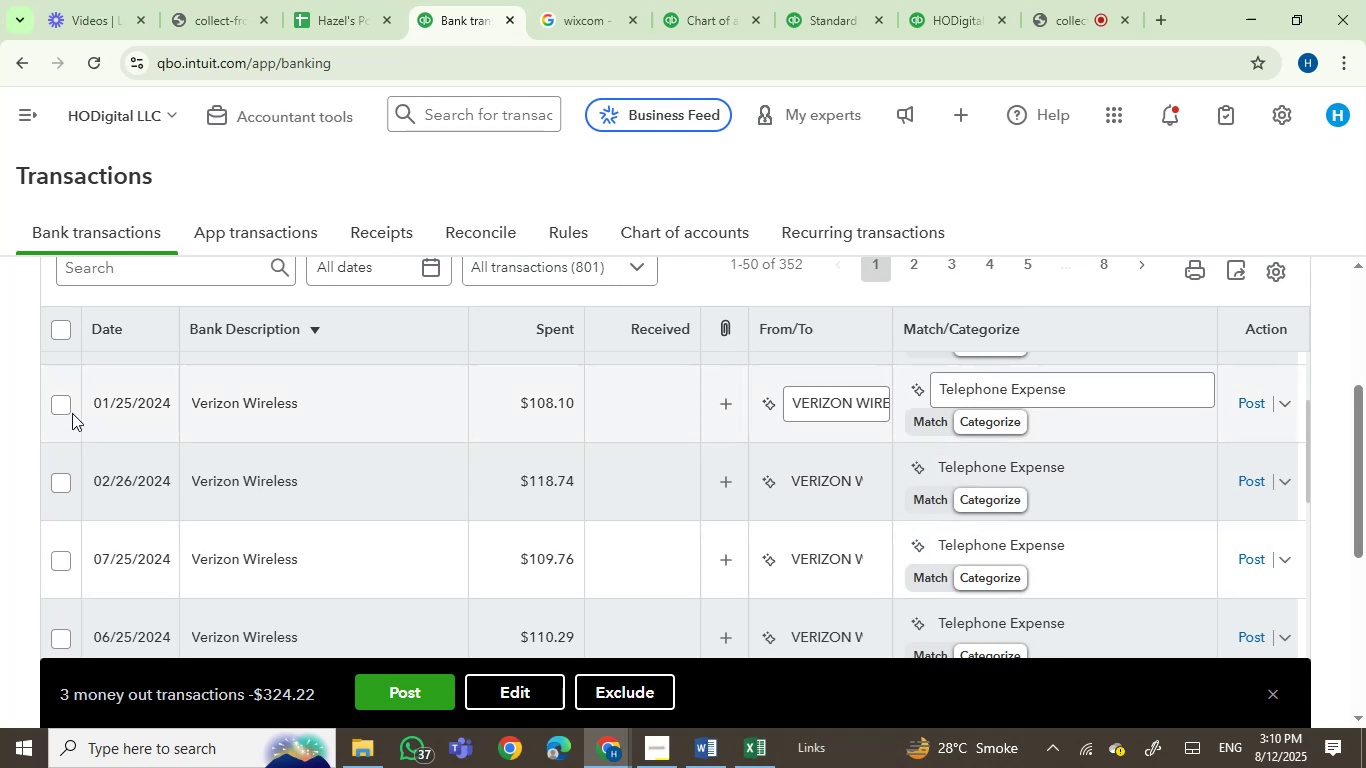 
left_click([65, 405])
 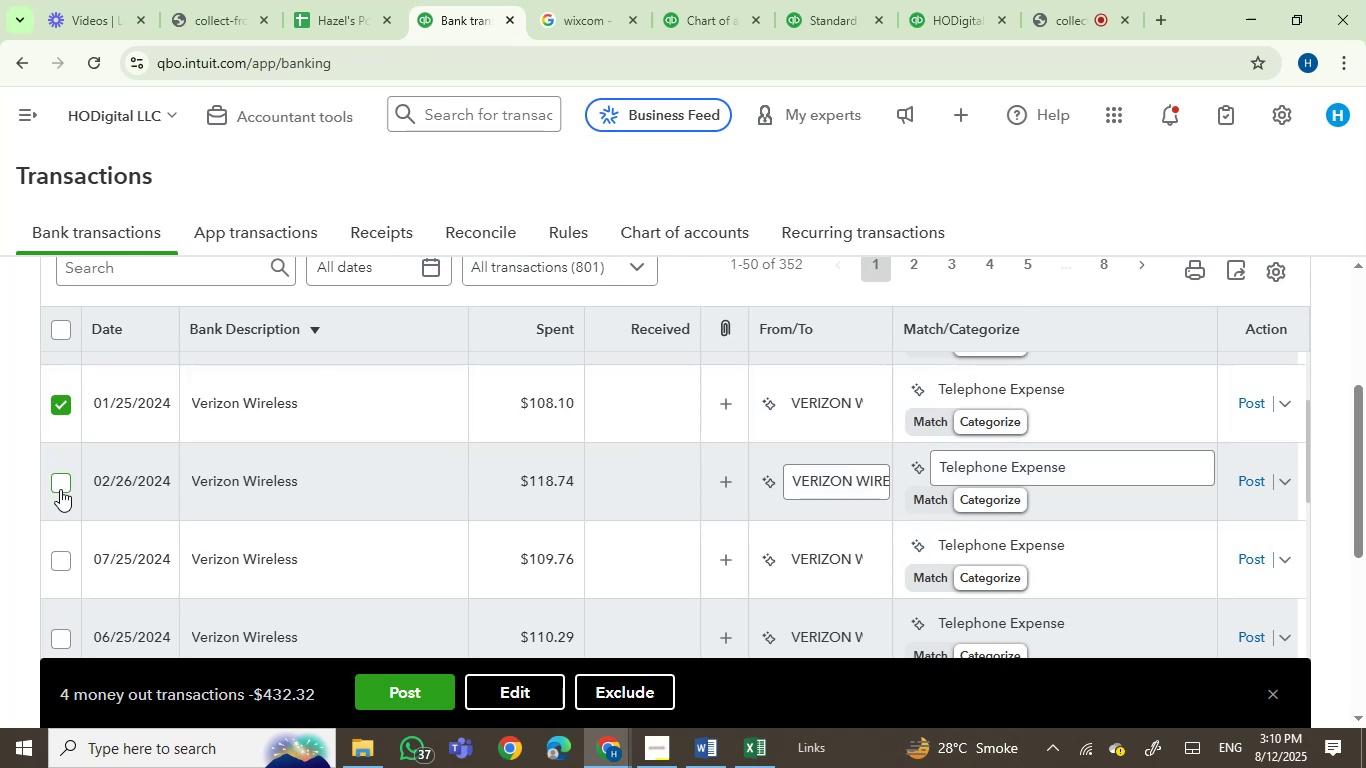 
left_click([60, 489])
 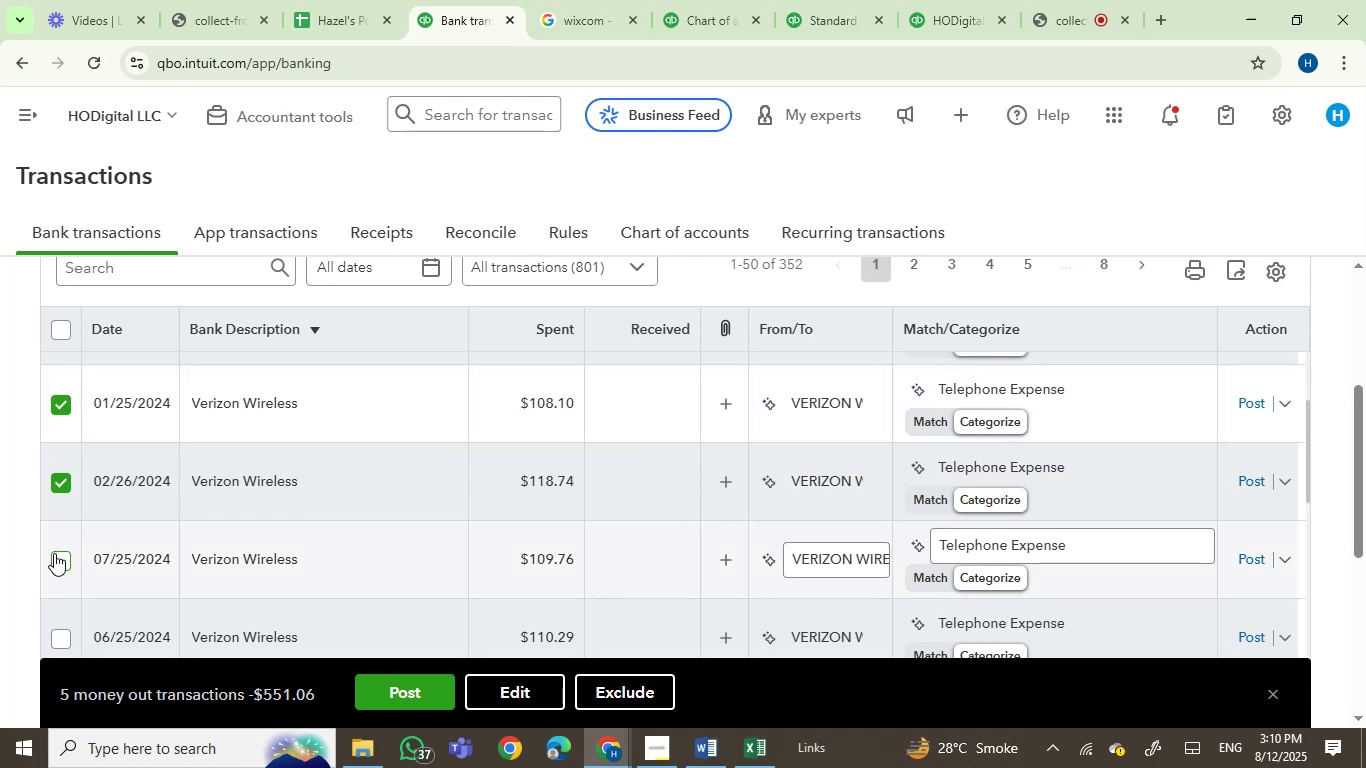 
left_click([54, 556])
 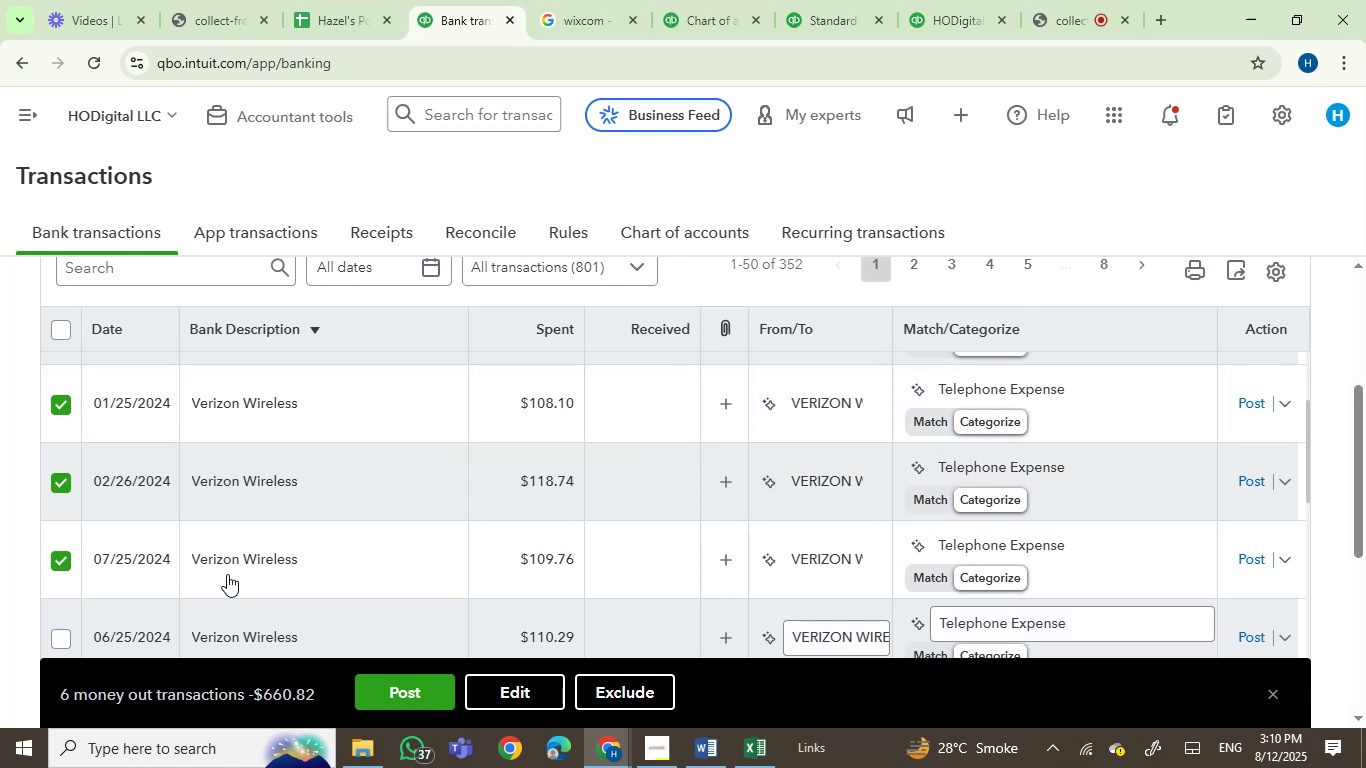 
scroll: coordinate [290, 570], scroll_direction: down, amount: 2.0
 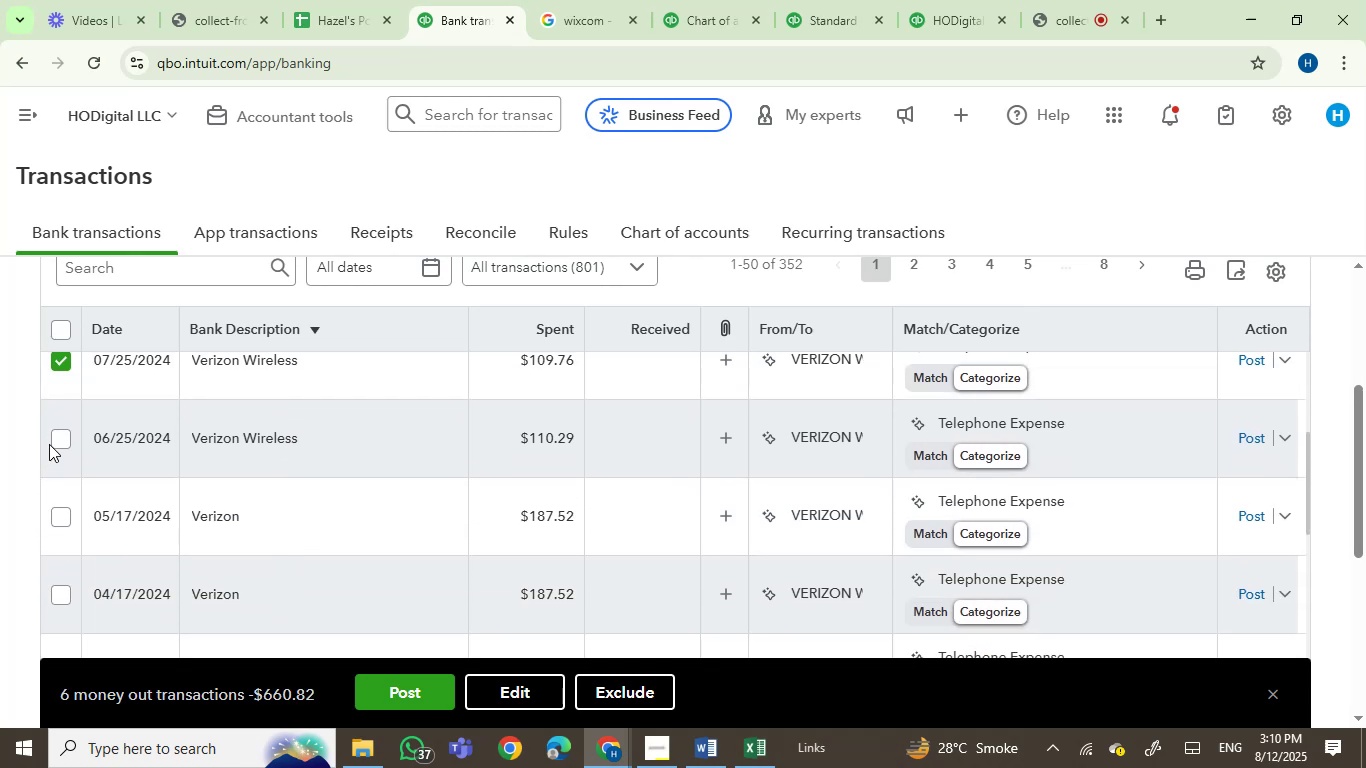 
left_click([57, 432])
 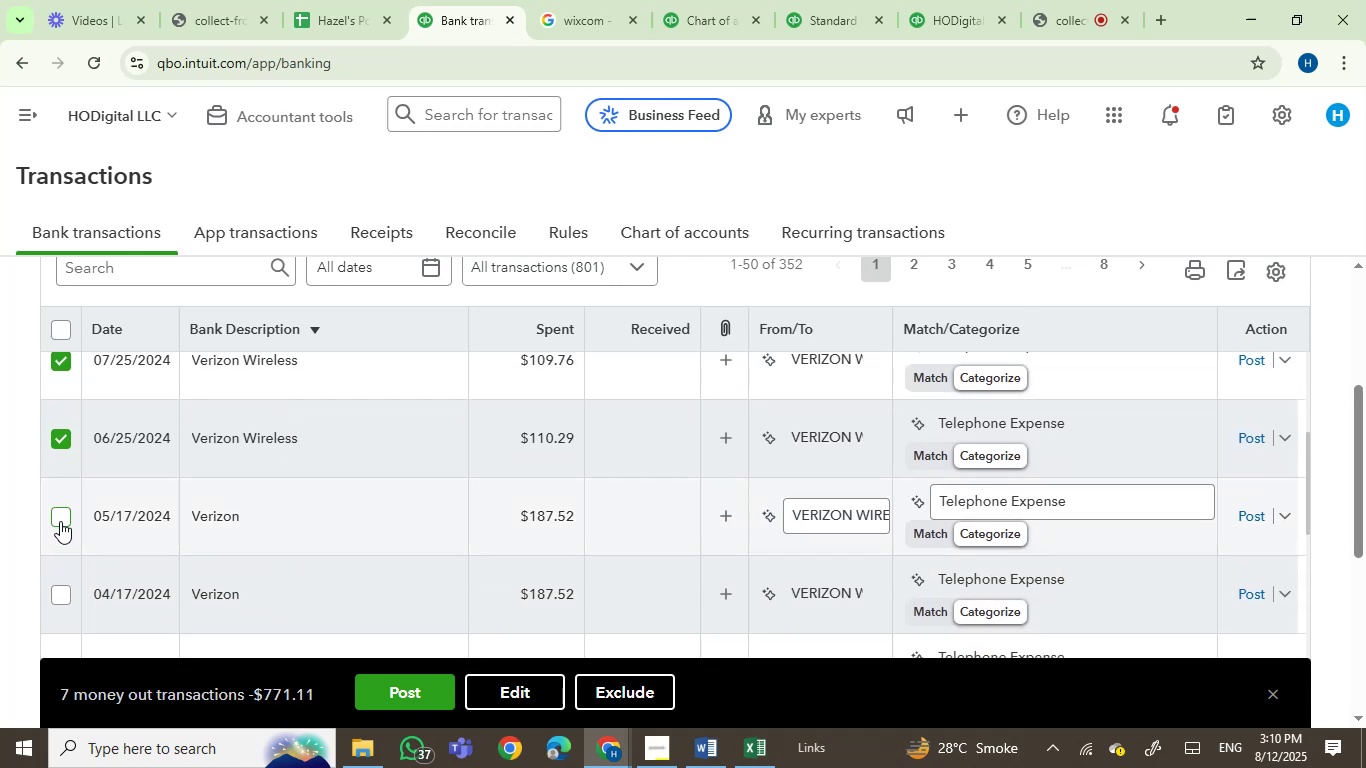 
left_click([61, 521])
 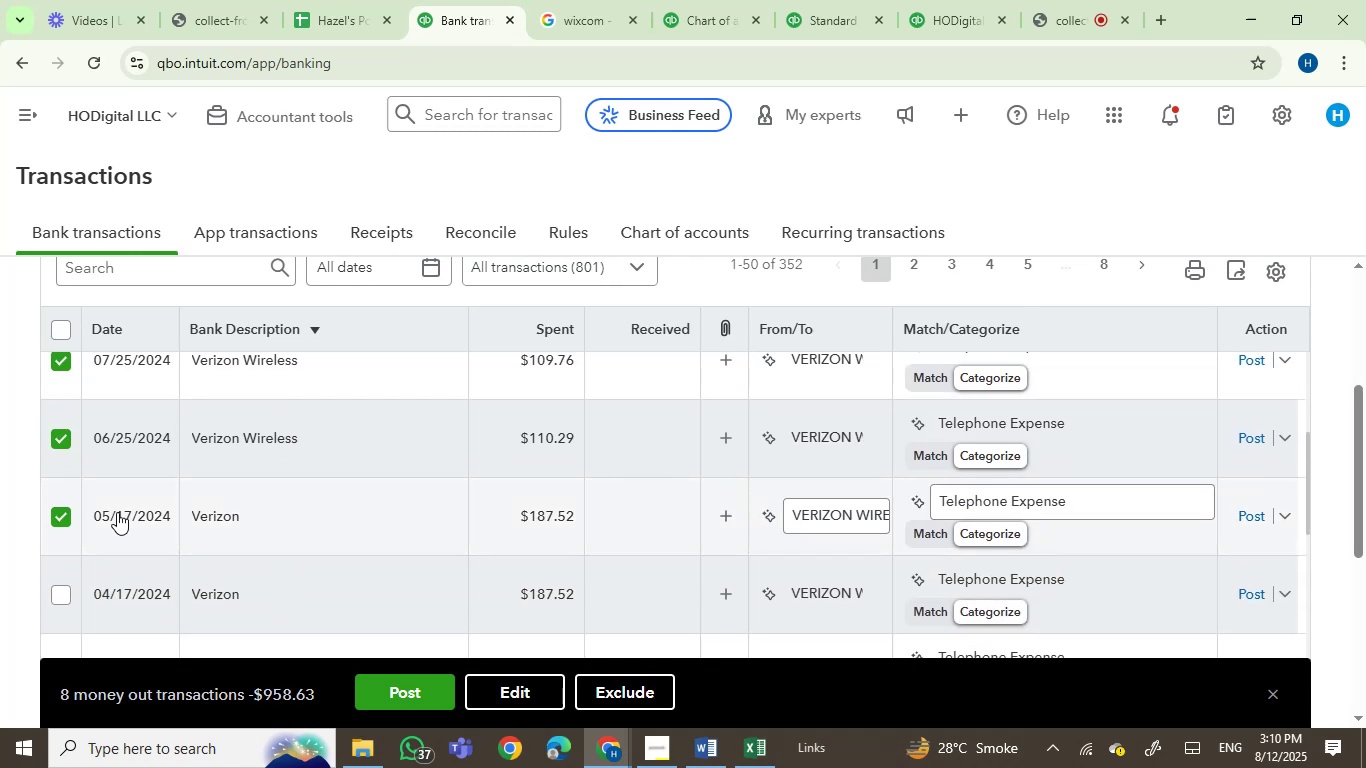 
mouse_move([202, 538])
 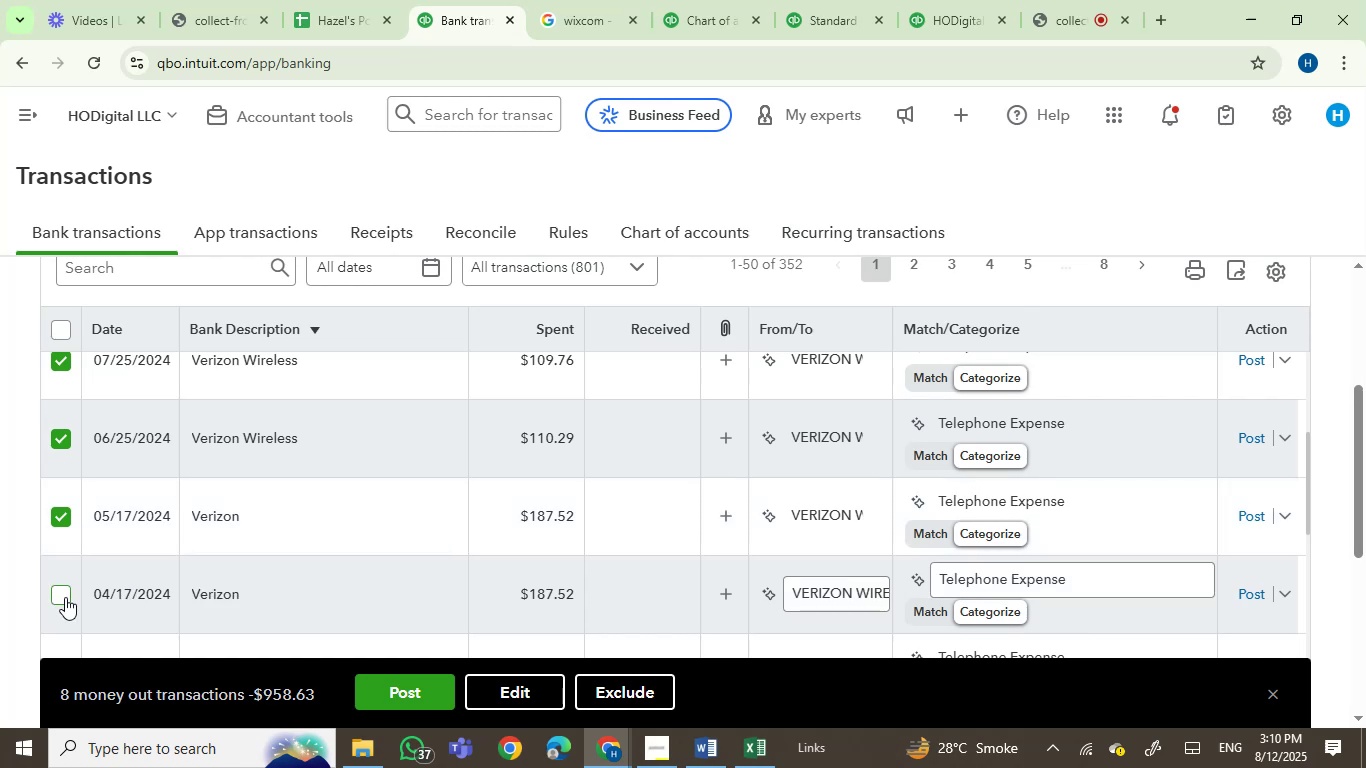 
left_click([65, 597])
 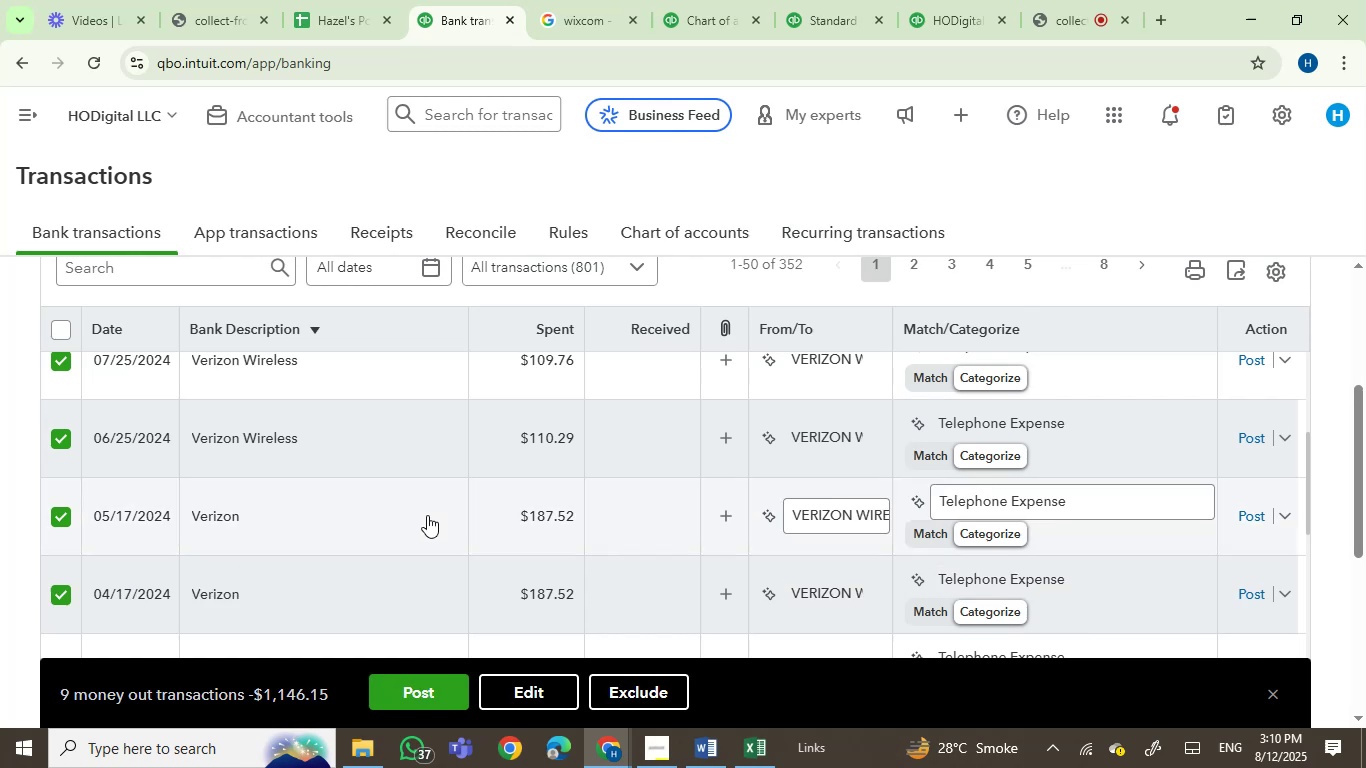 
scroll: coordinate [429, 513], scroll_direction: down, amount: 1.0
 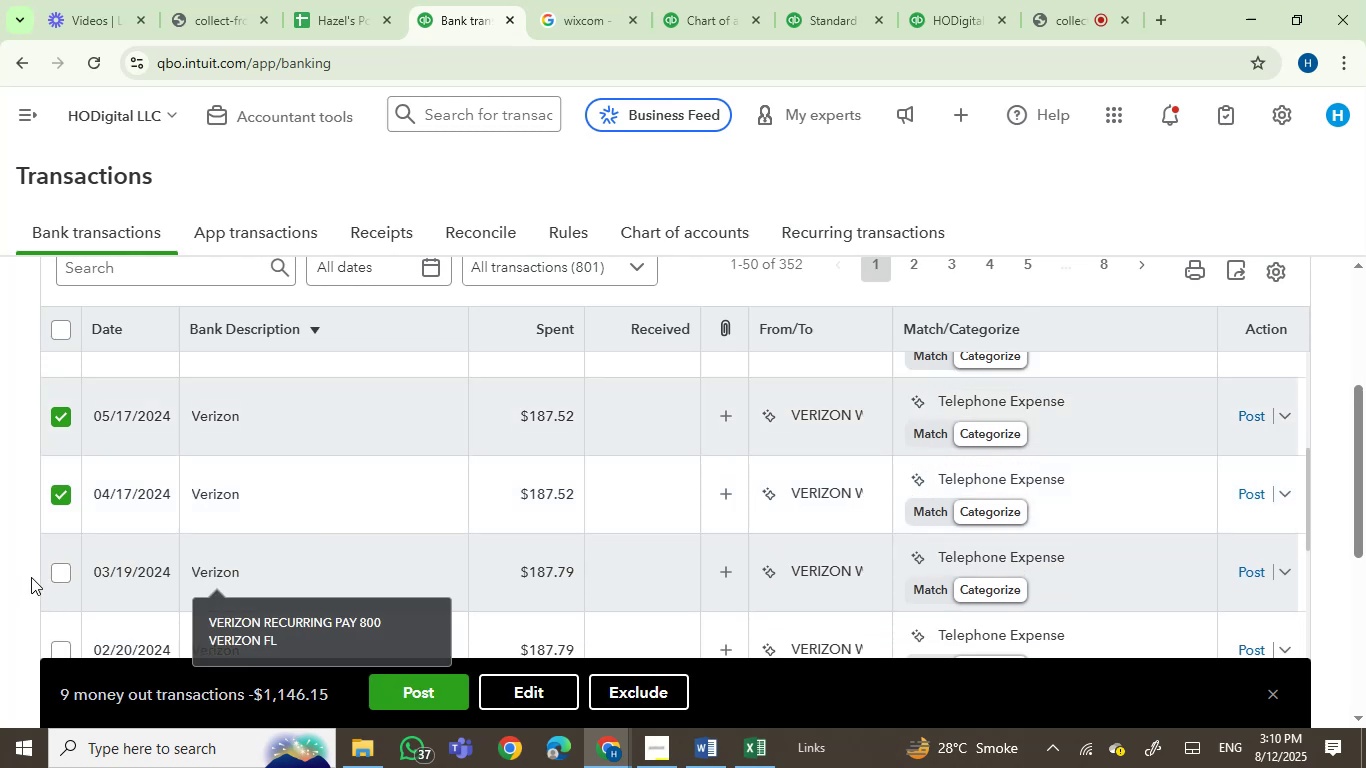 
left_click([58, 575])
 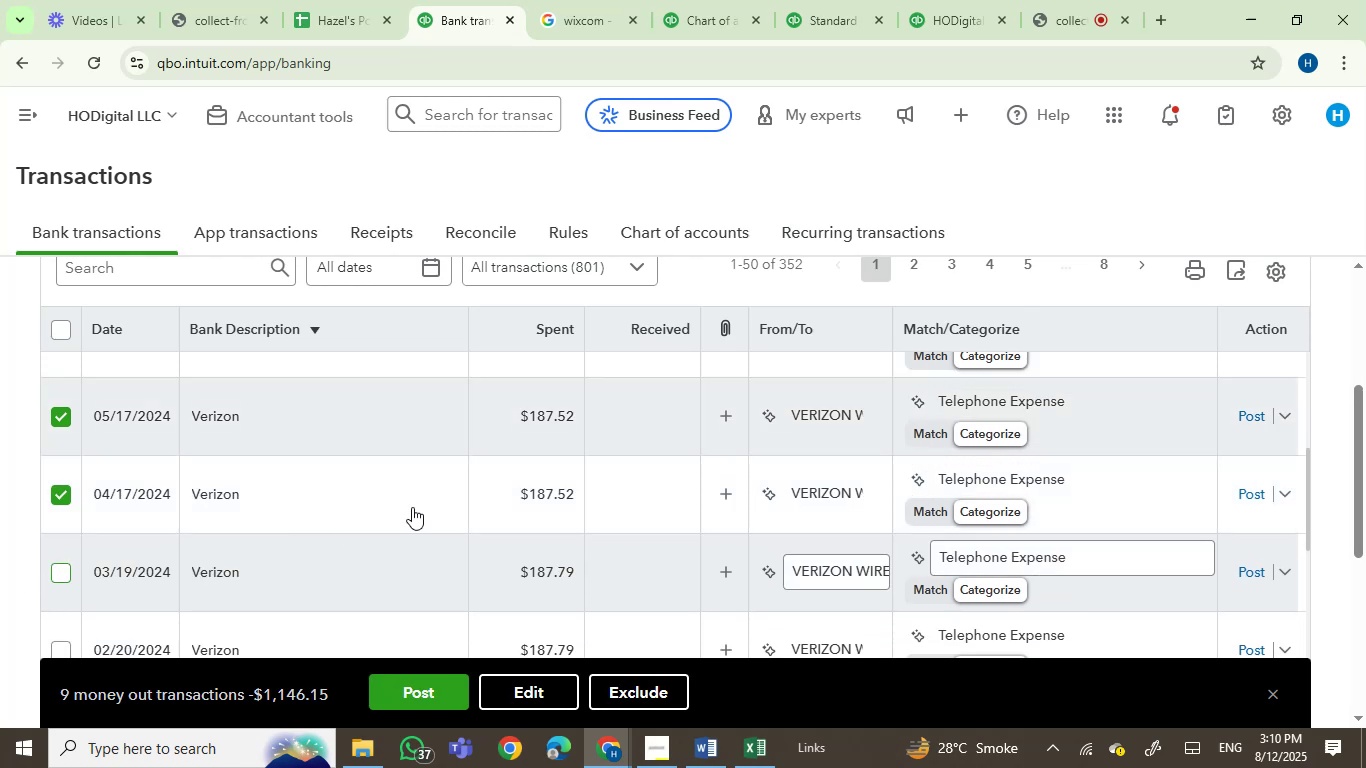 
scroll: coordinate [413, 507], scroll_direction: down, amount: 2.0
 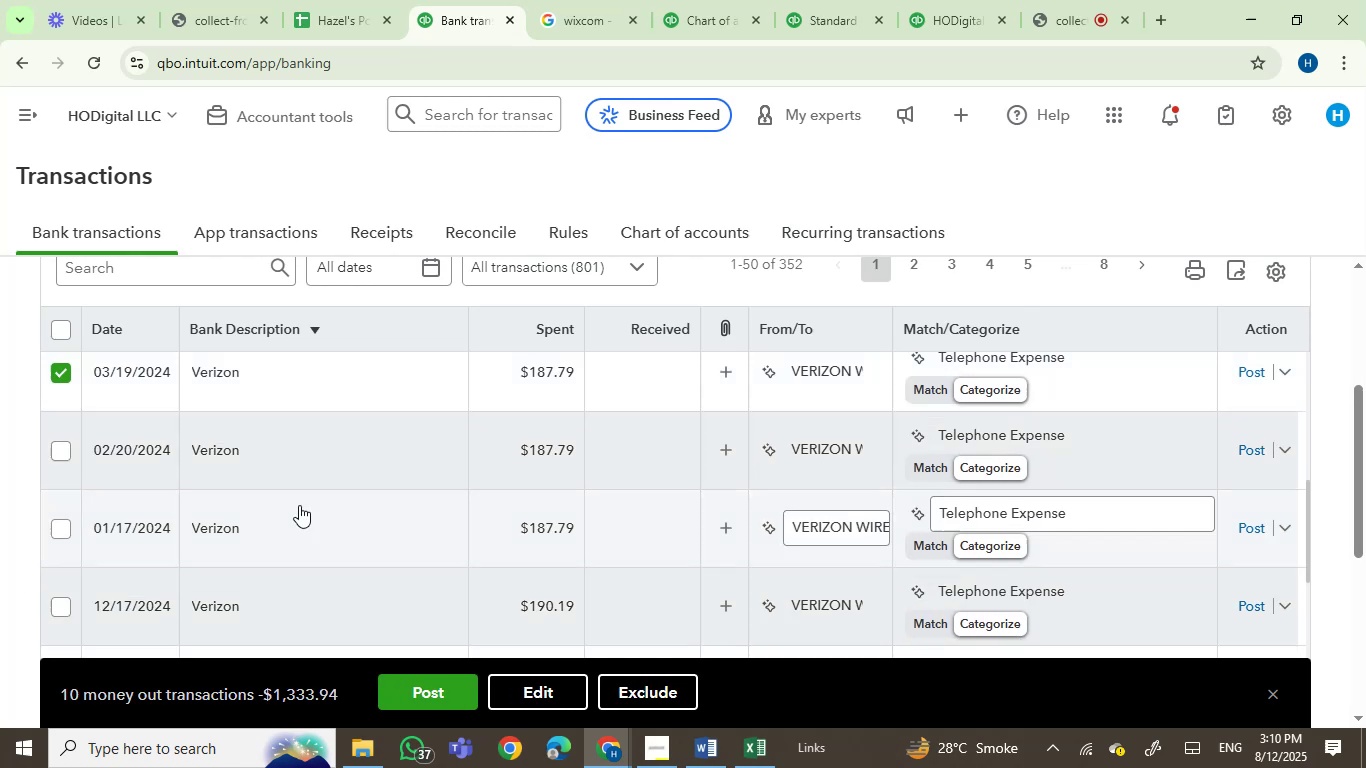 
mouse_move([192, 447])
 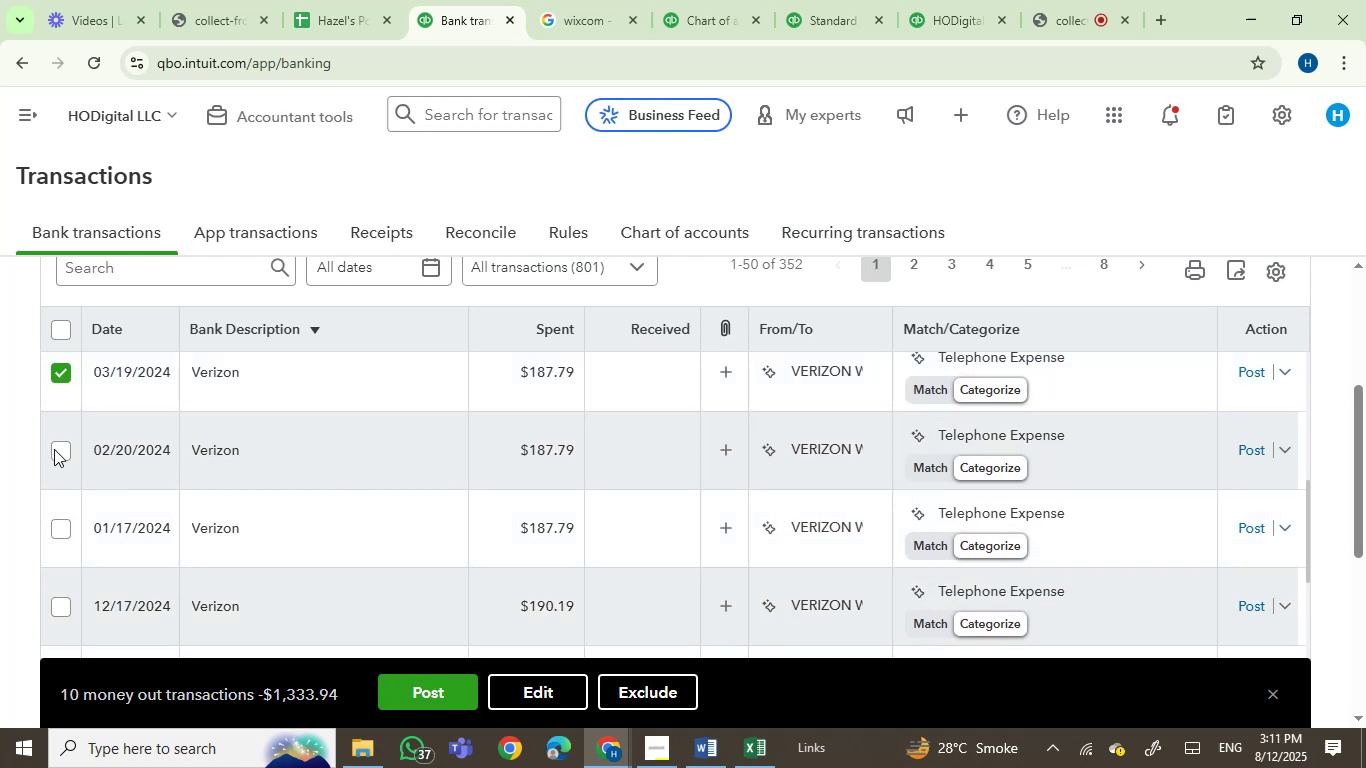 
double_click([62, 448])
 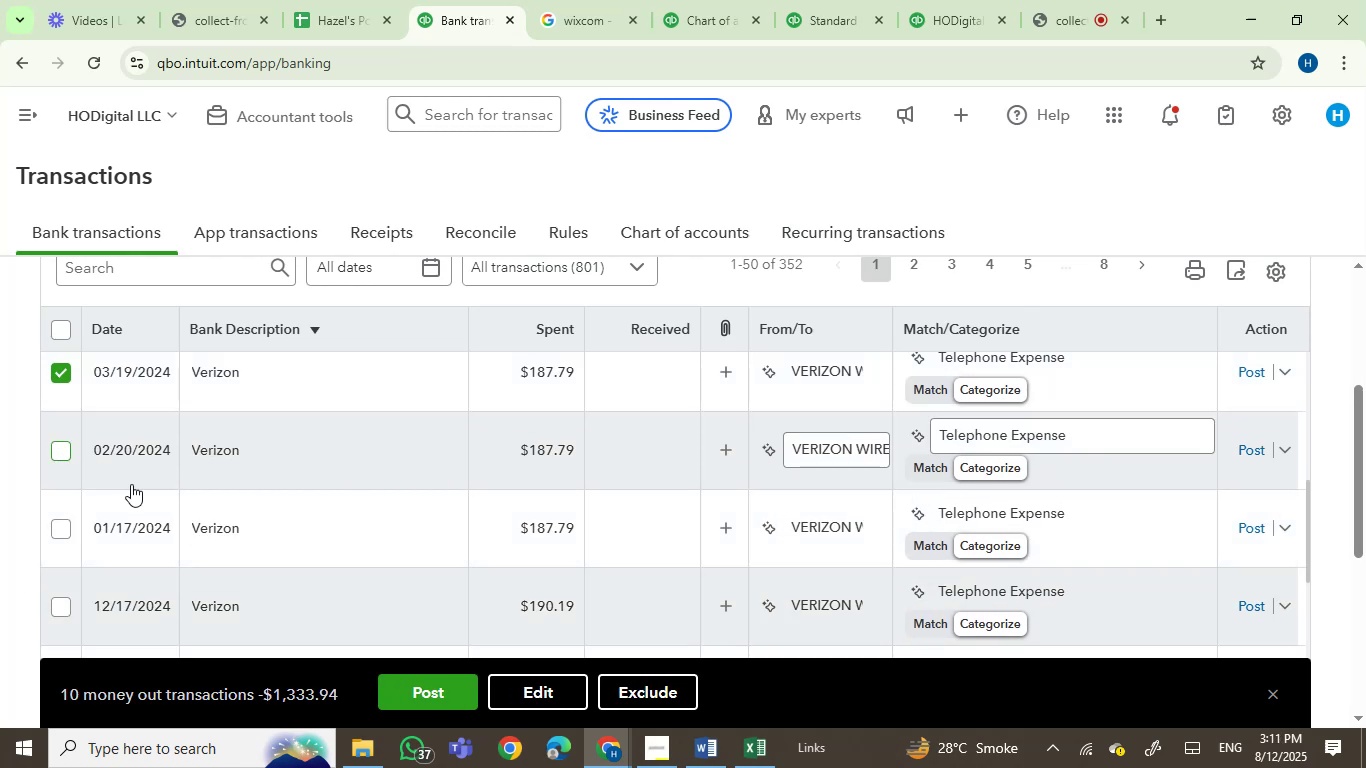 
mouse_move([208, 545])
 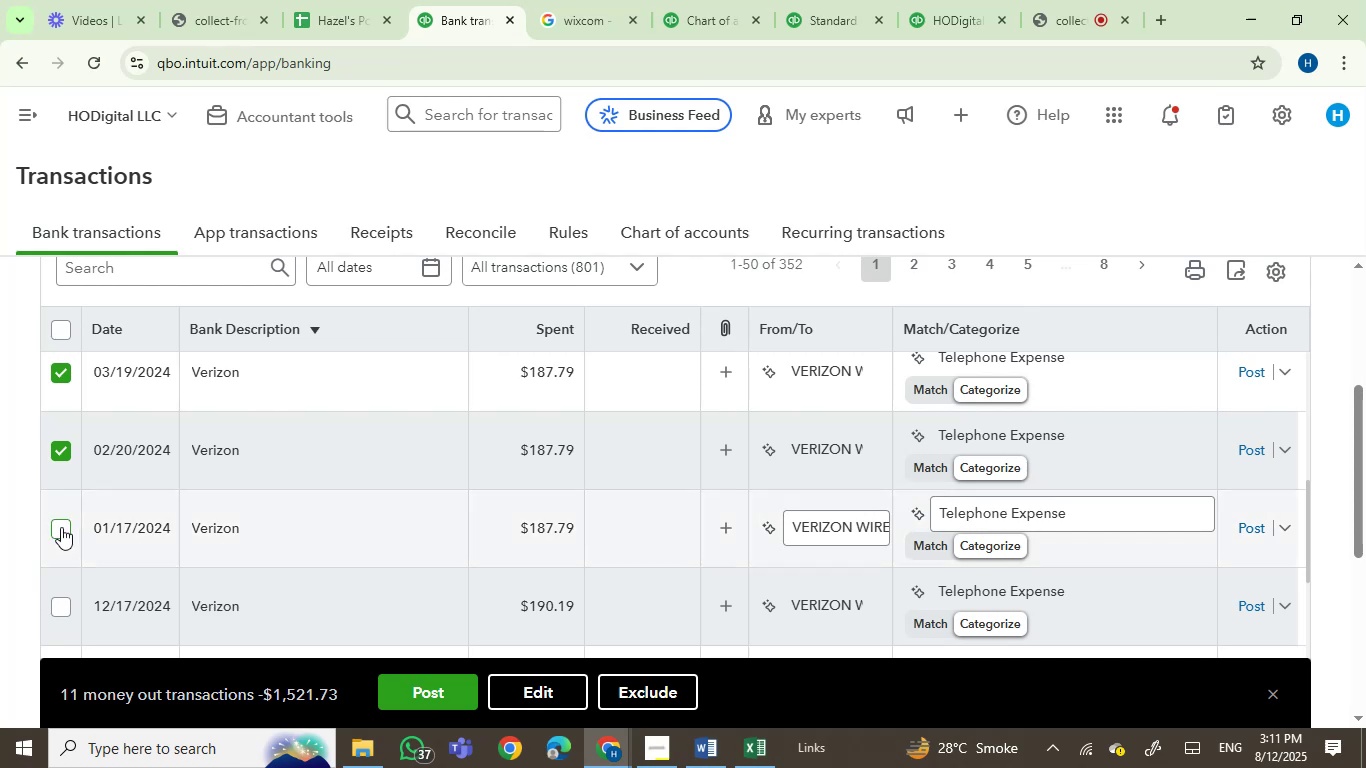 
left_click([59, 526])
 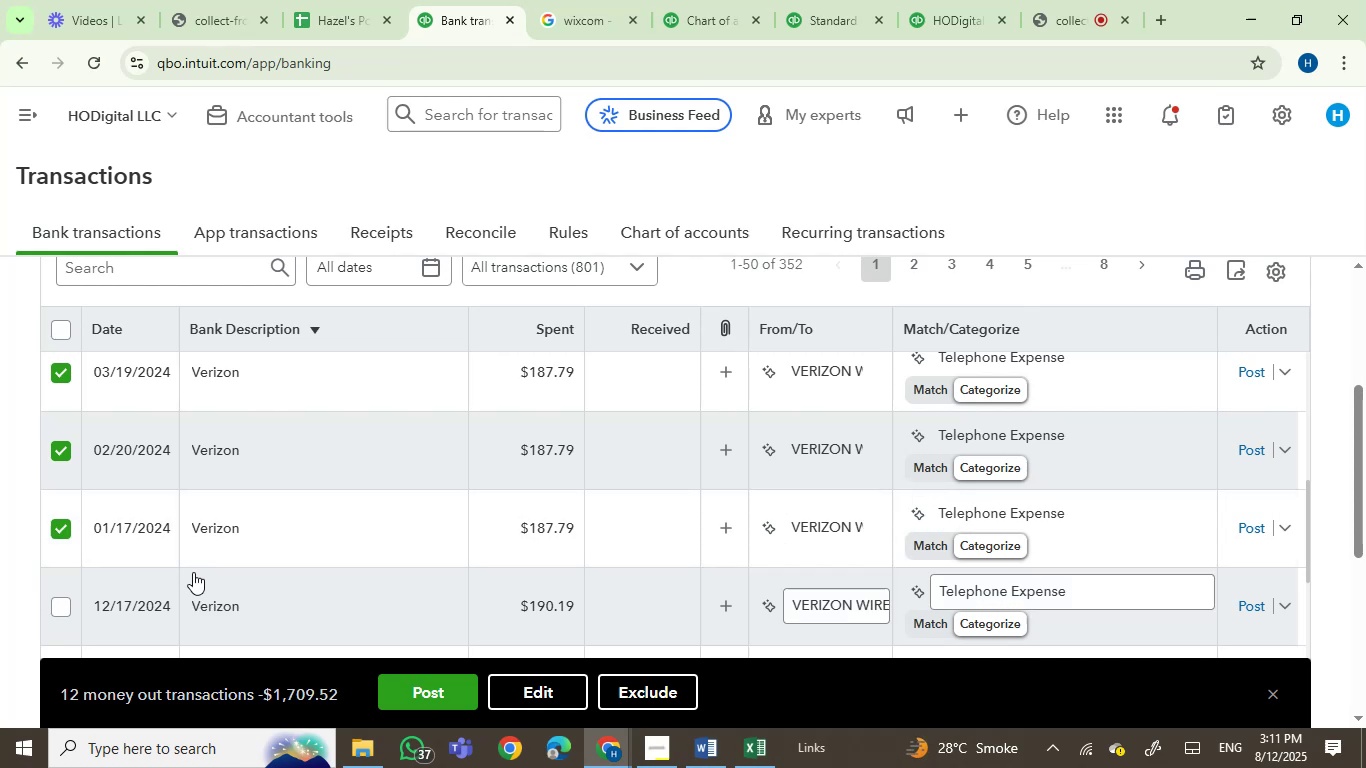 
mouse_move([188, 612])
 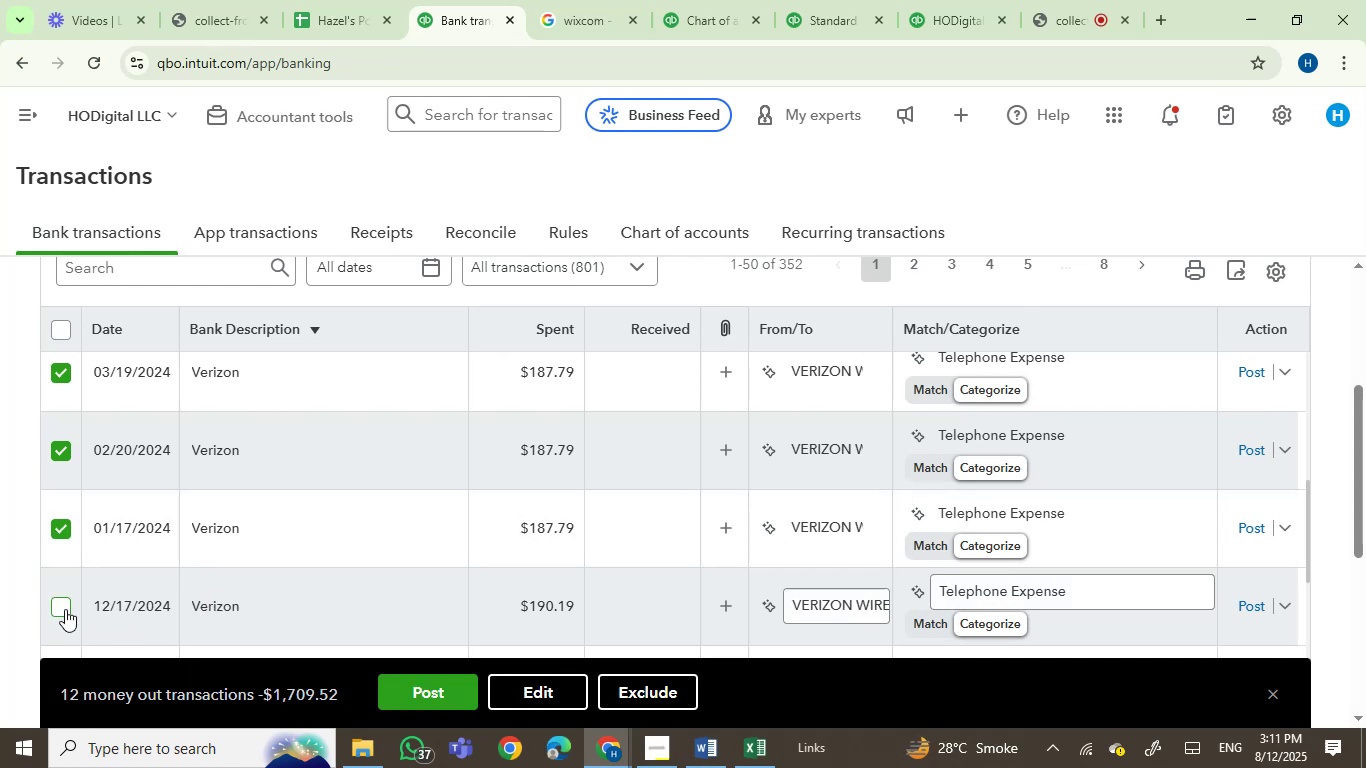 
left_click([64, 609])
 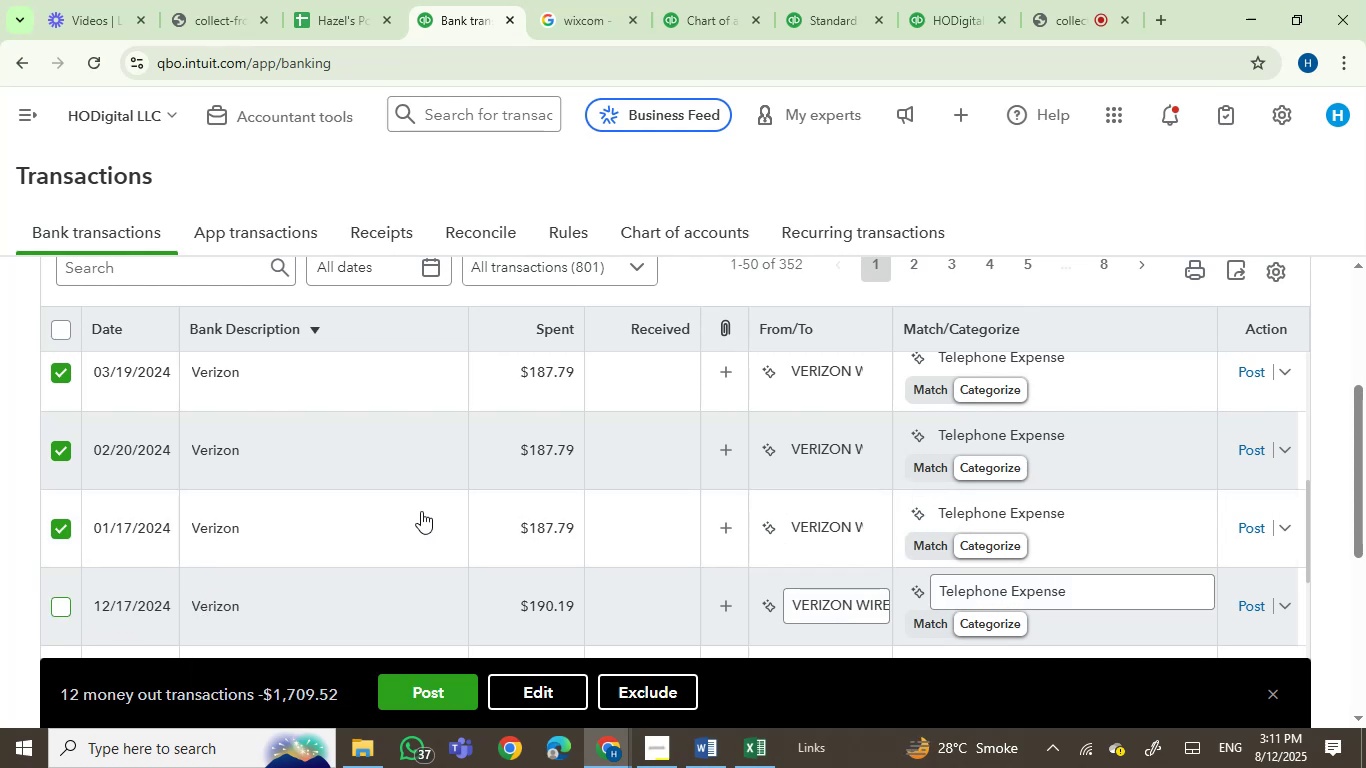 
scroll: coordinate [421, 511], scroll_direction: down, amount: 2.0
 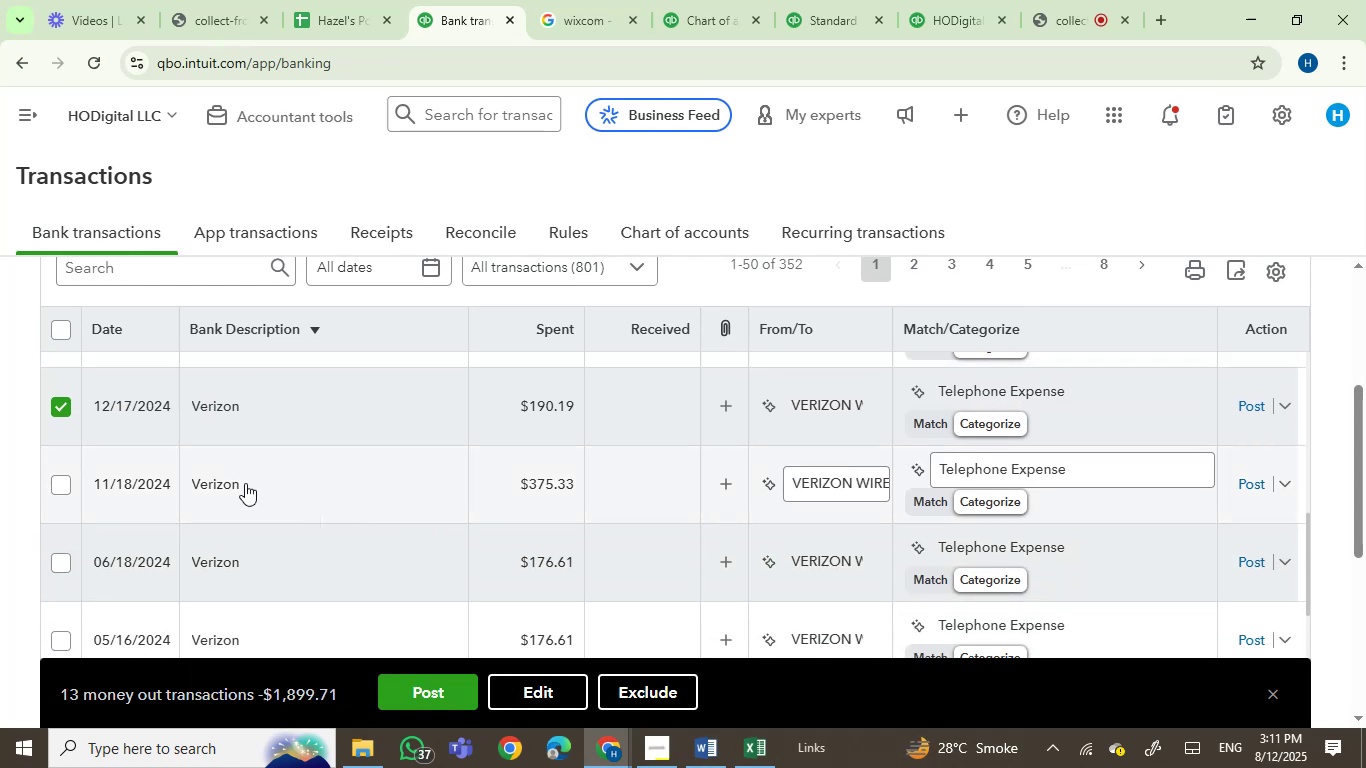 
mouse_move([209, 493])
 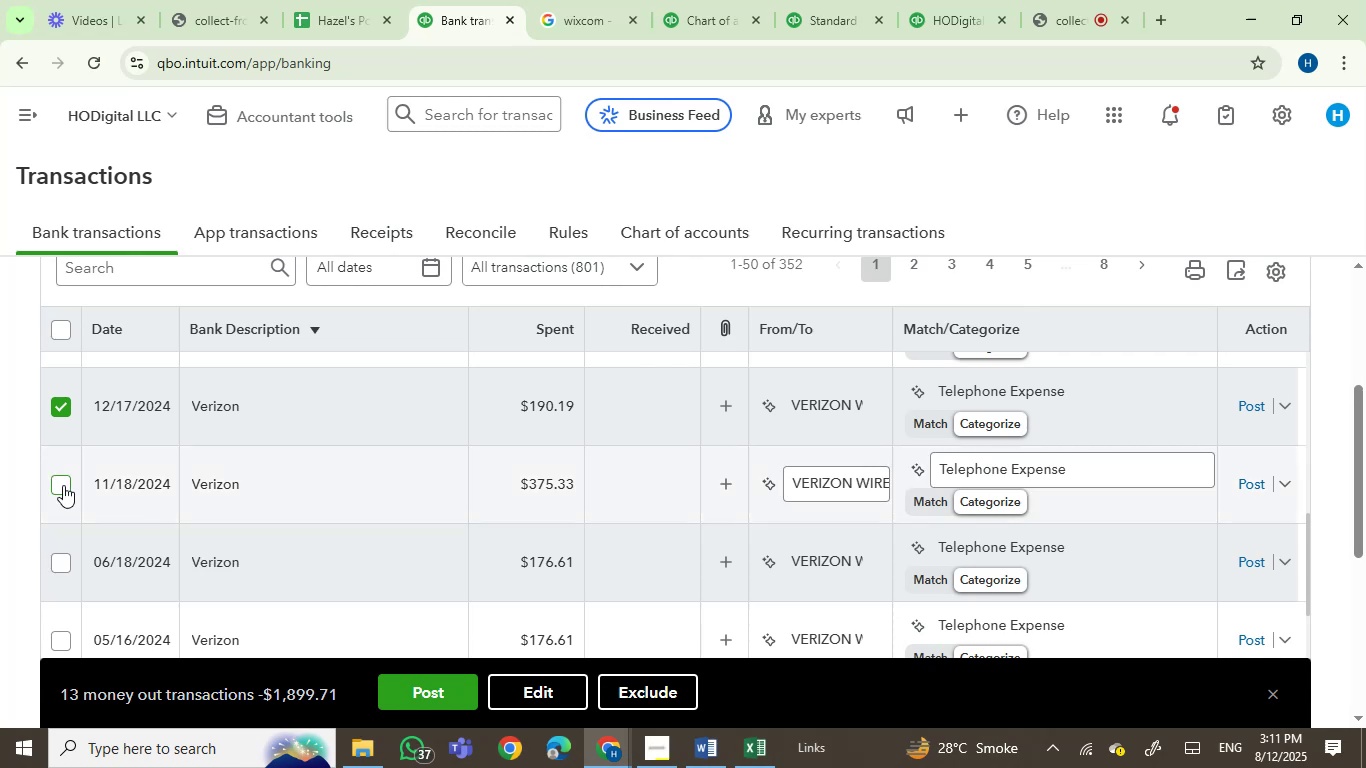 
left_click([63, 485])
 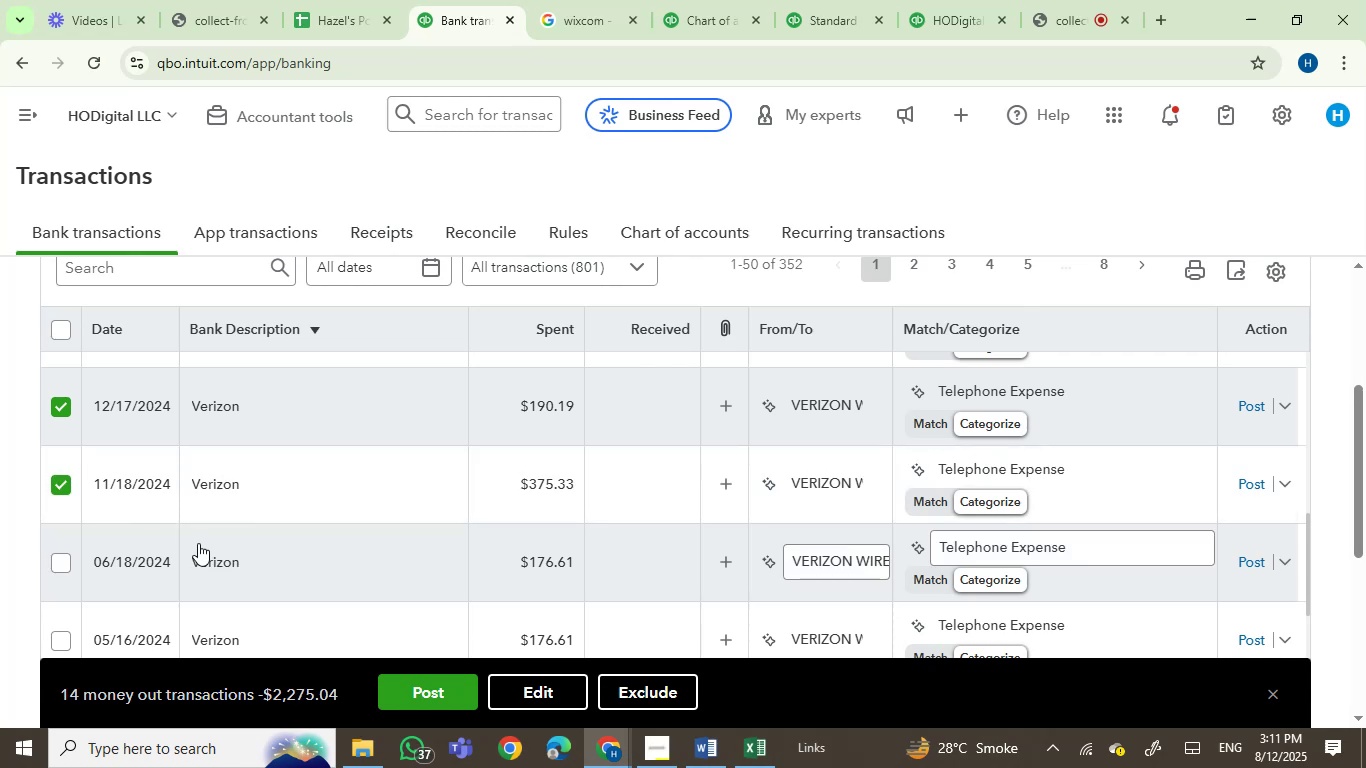 
mouse_move([192, 562])
 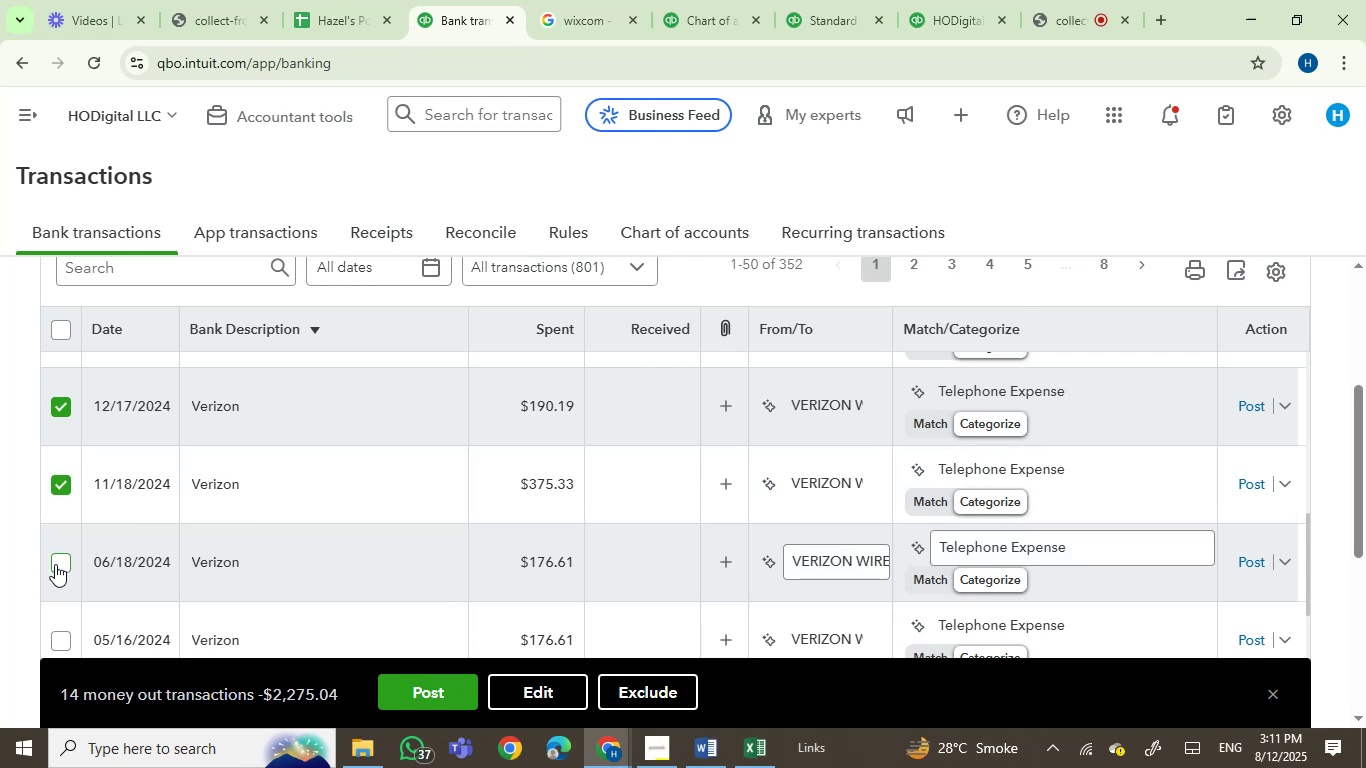 
left_click([53, 564])
 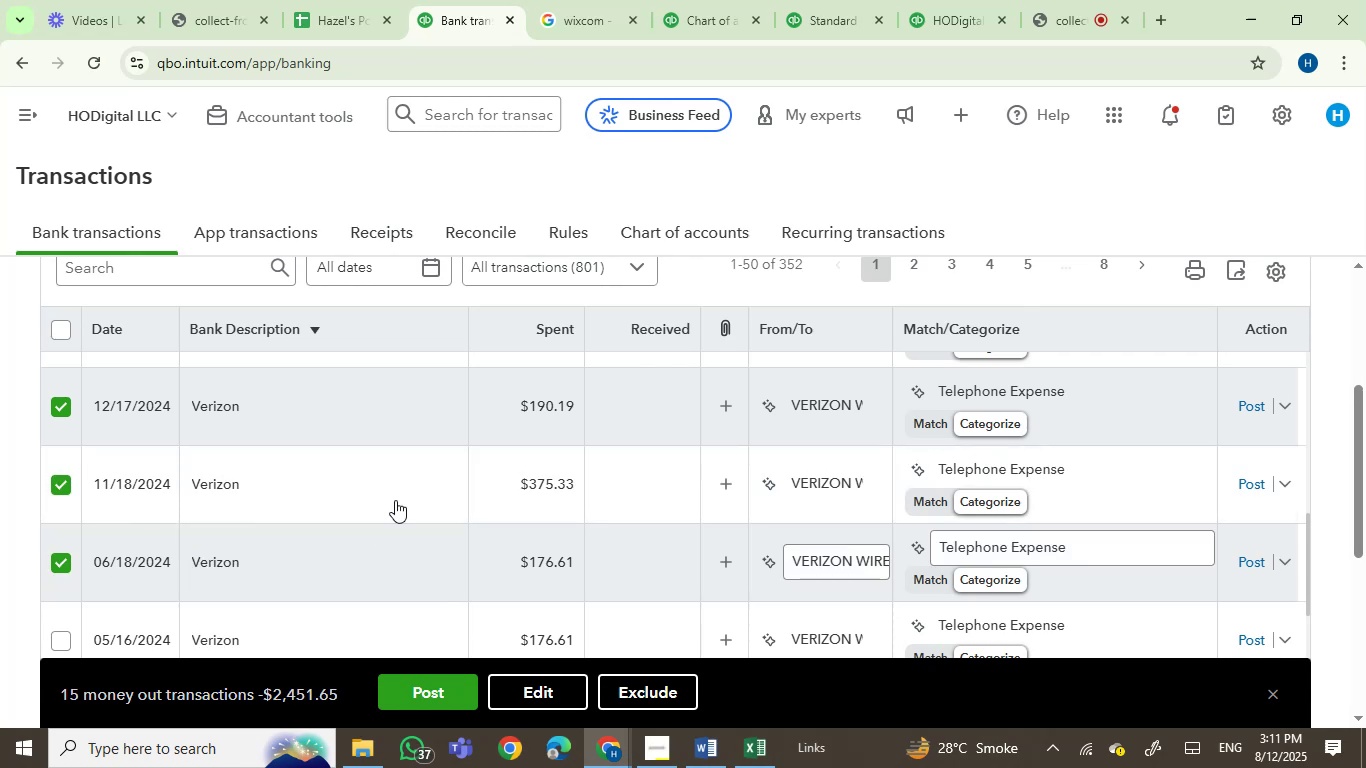 
scroll: coordinate [421, 501], scroll_direction: down, amount: 2.0
 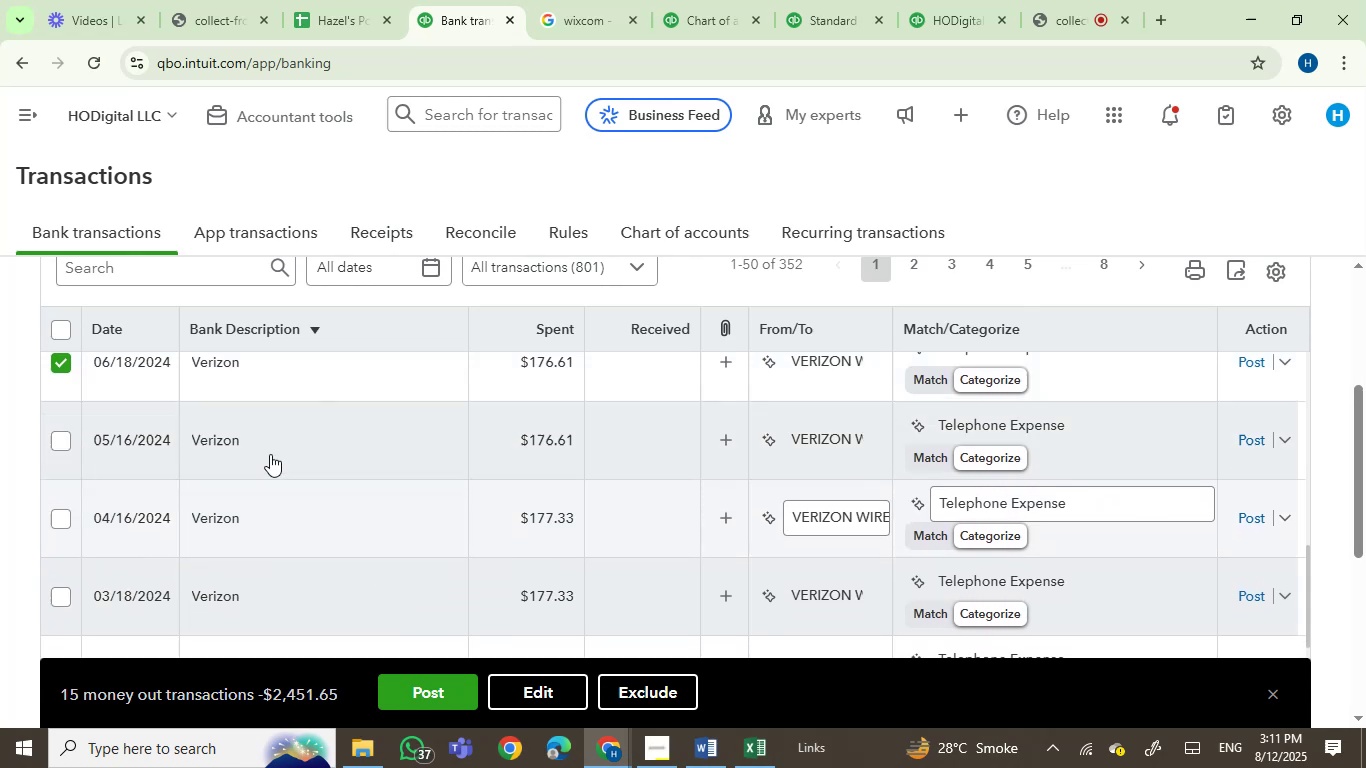 
mouse_move([202, 445])
 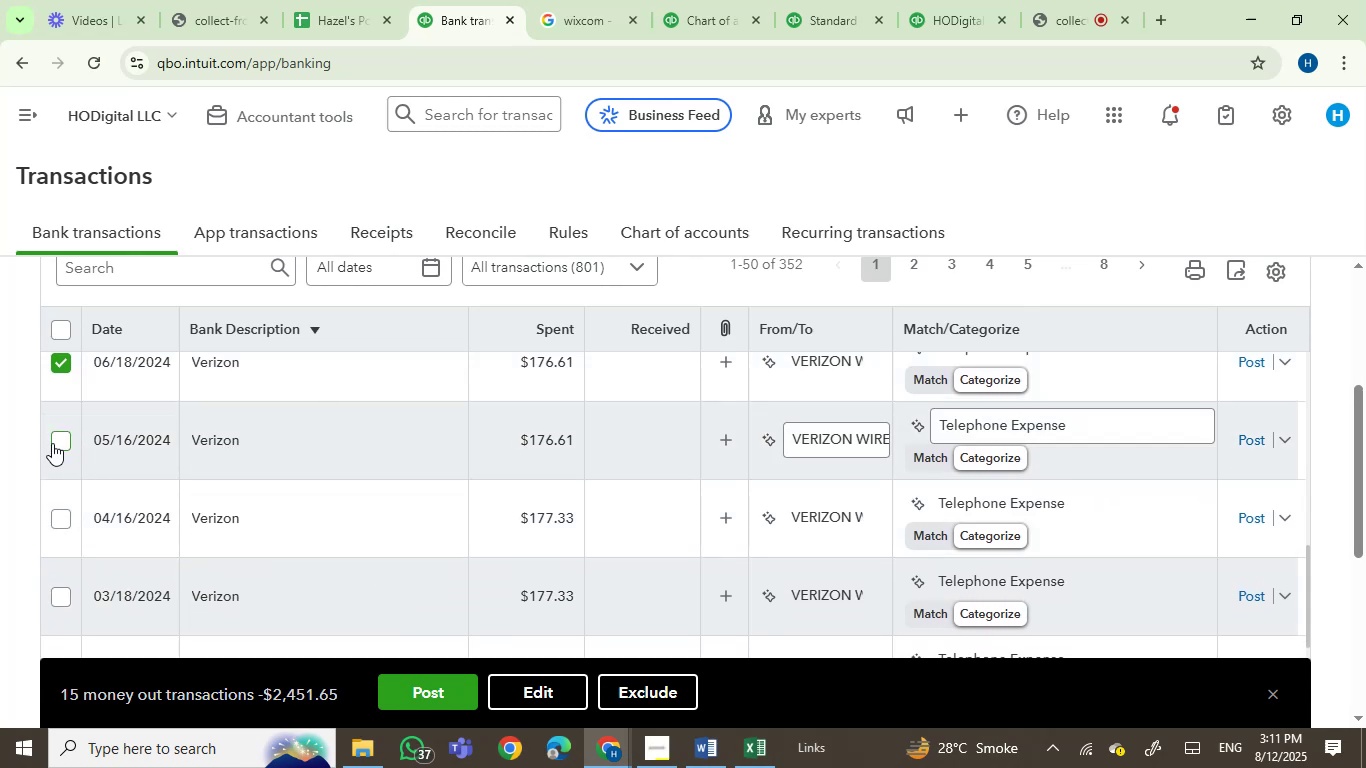 
left_click([52, 443])
 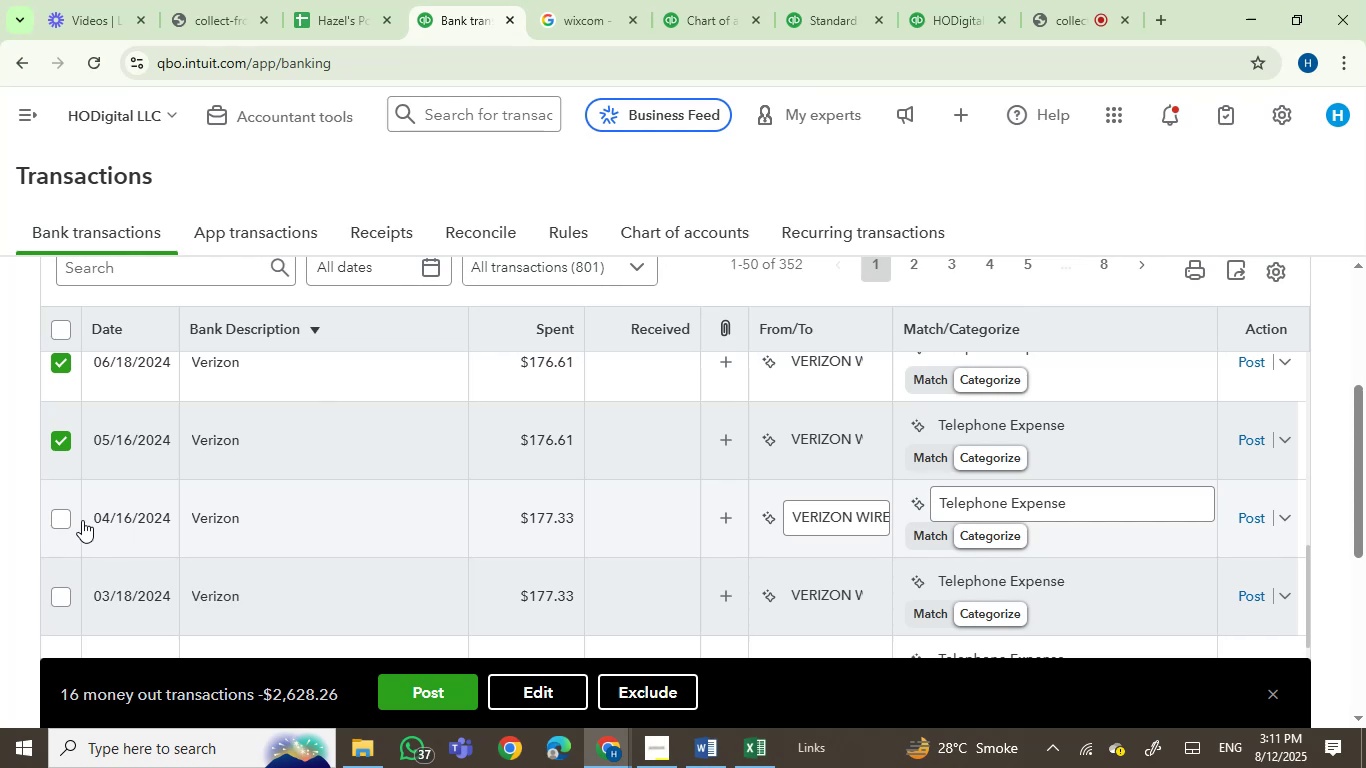 
left_click([61, 514])
 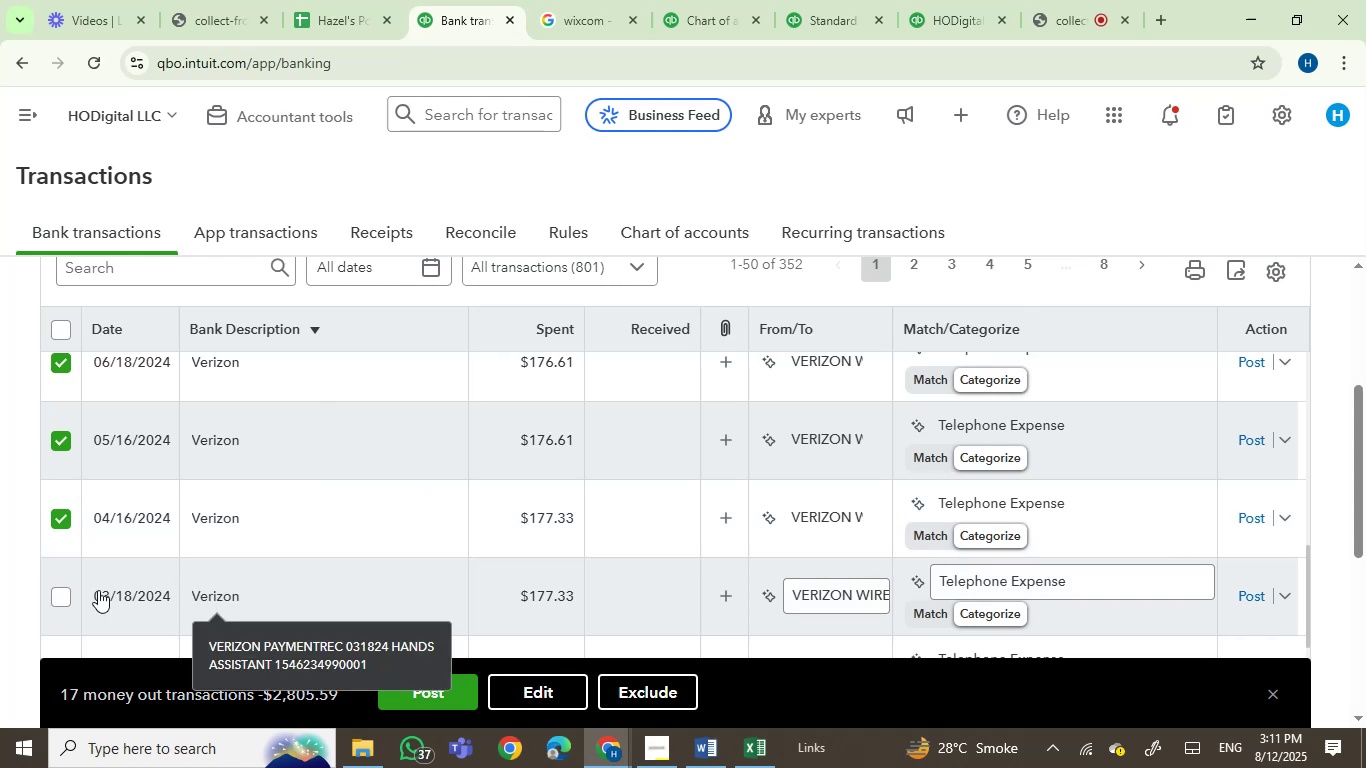 
left_click([52, 592])
 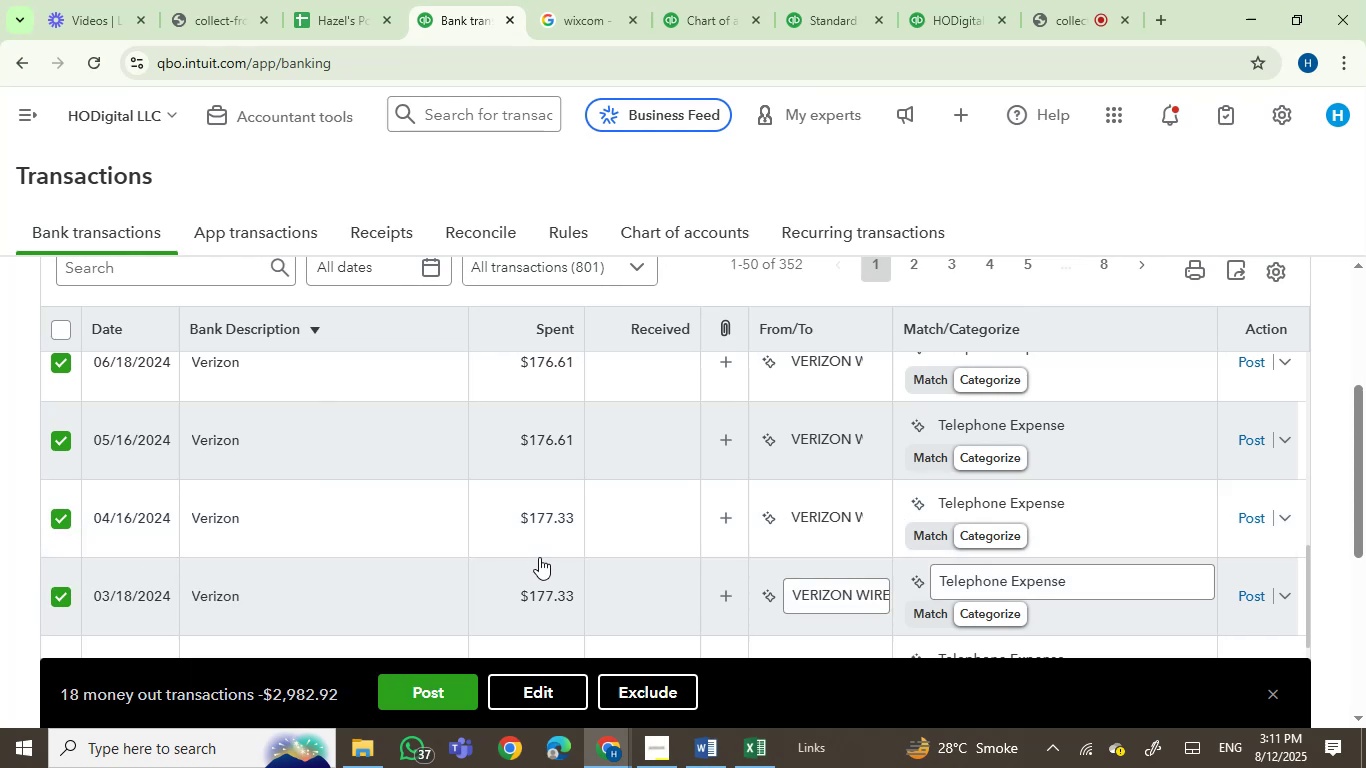 
wait(8.26)
 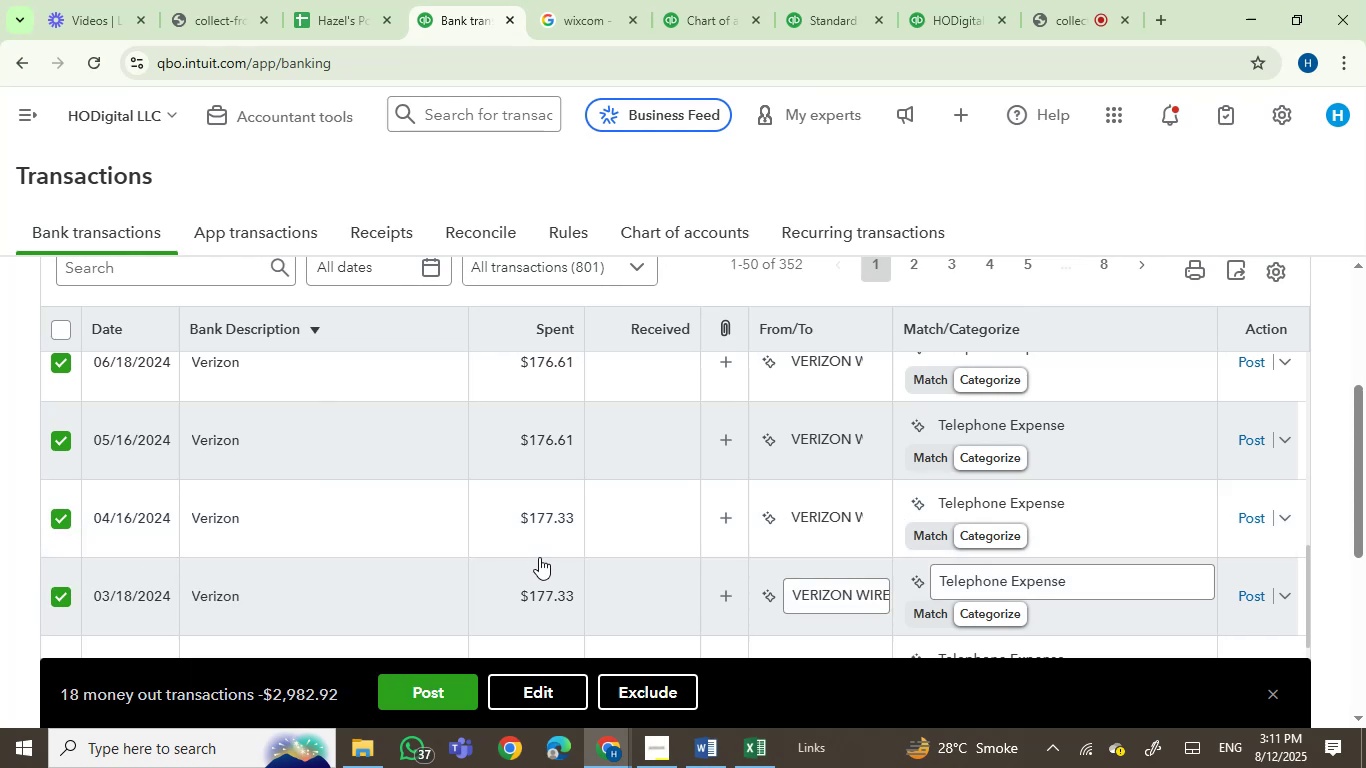 
left_click([55, 308])
 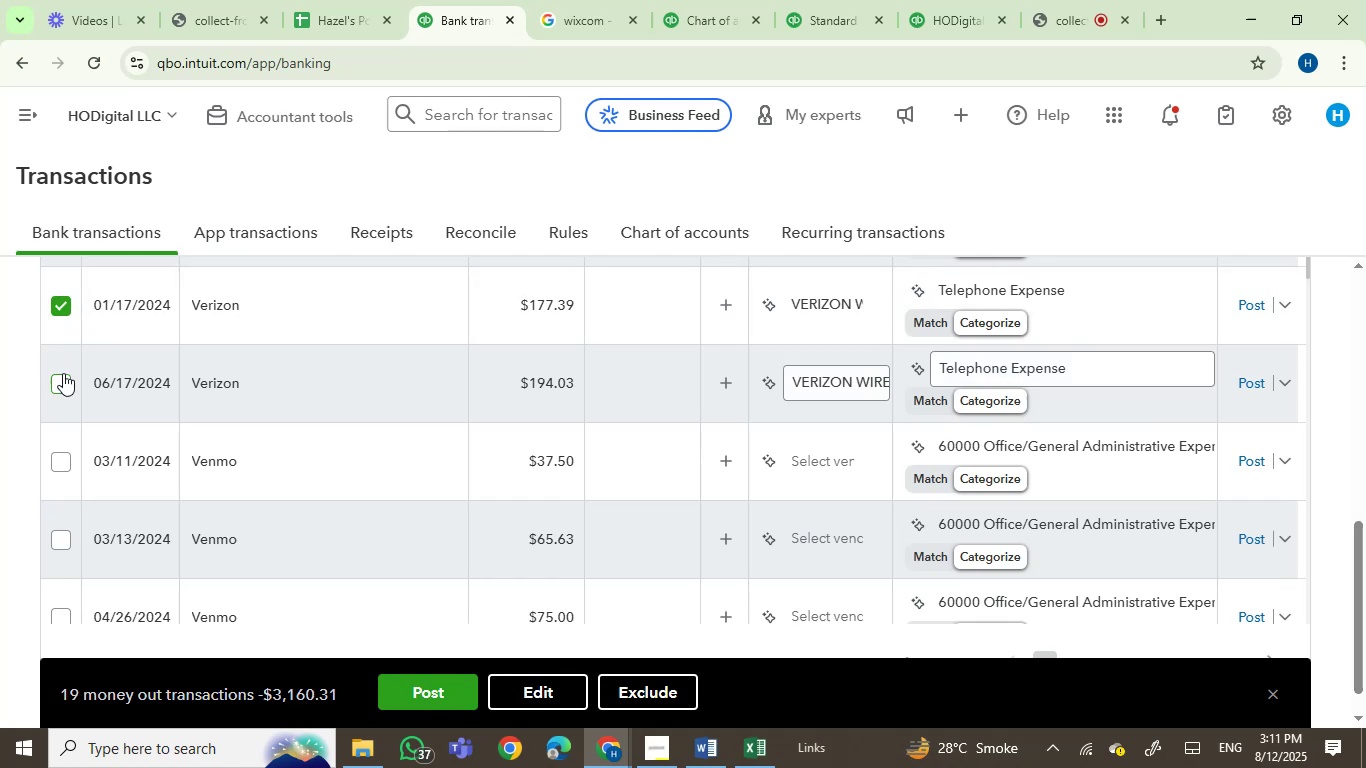 
mouse_move([193, 389])
 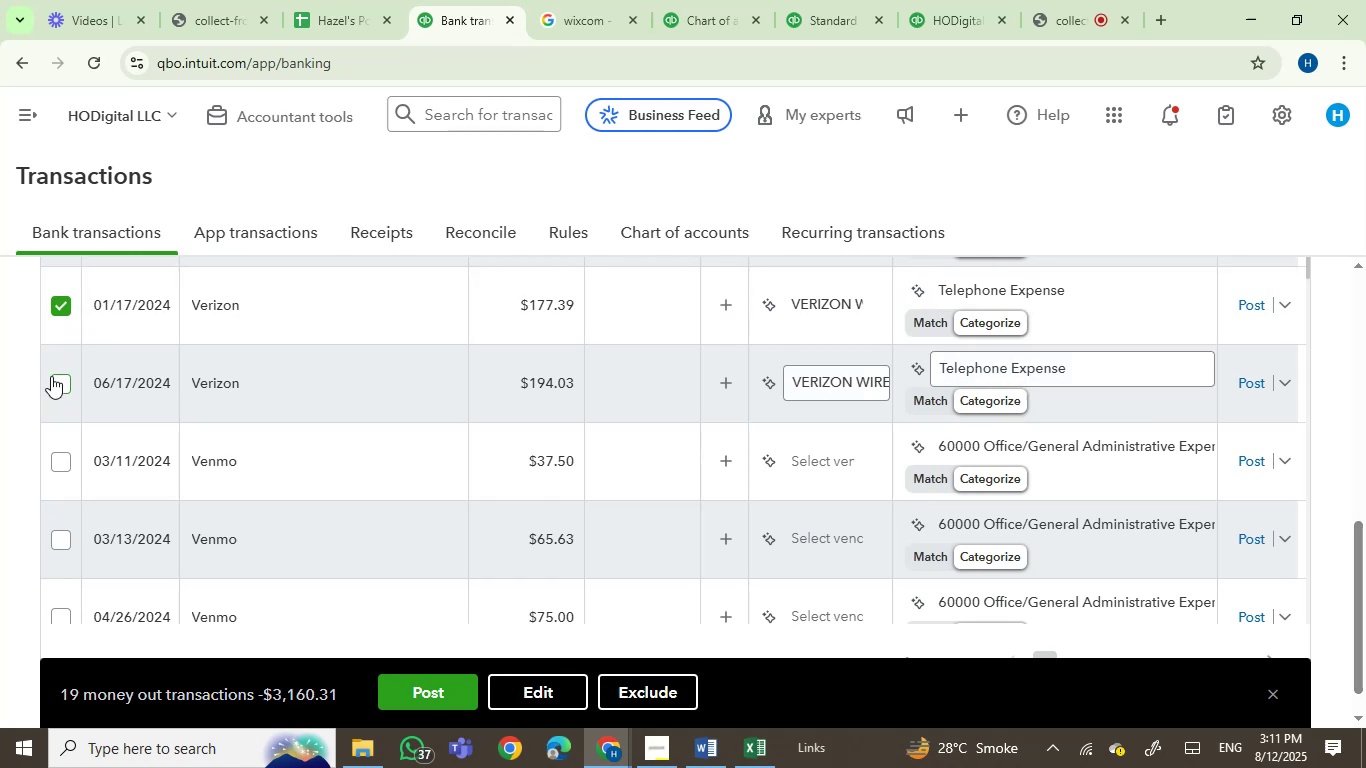 
left_click([51, 376])
 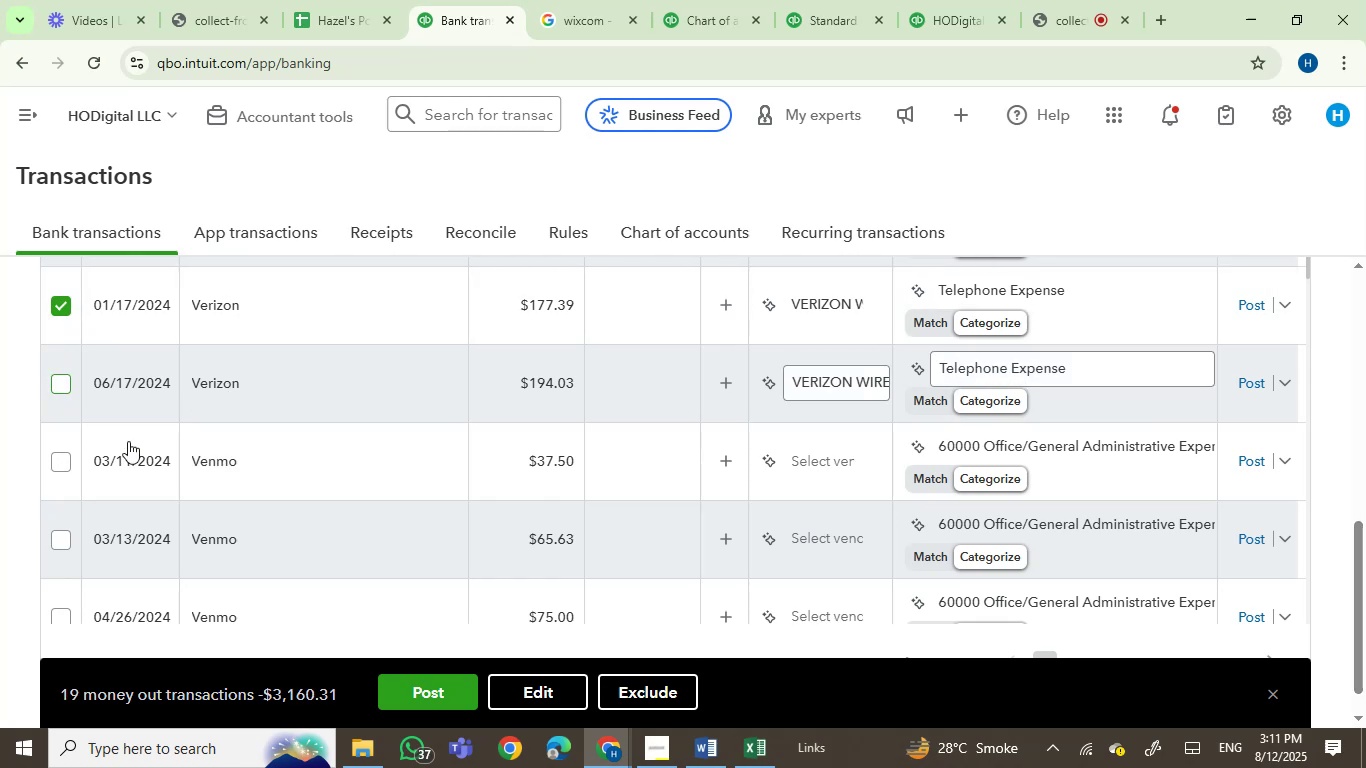 
mouse_move([197, 433])
 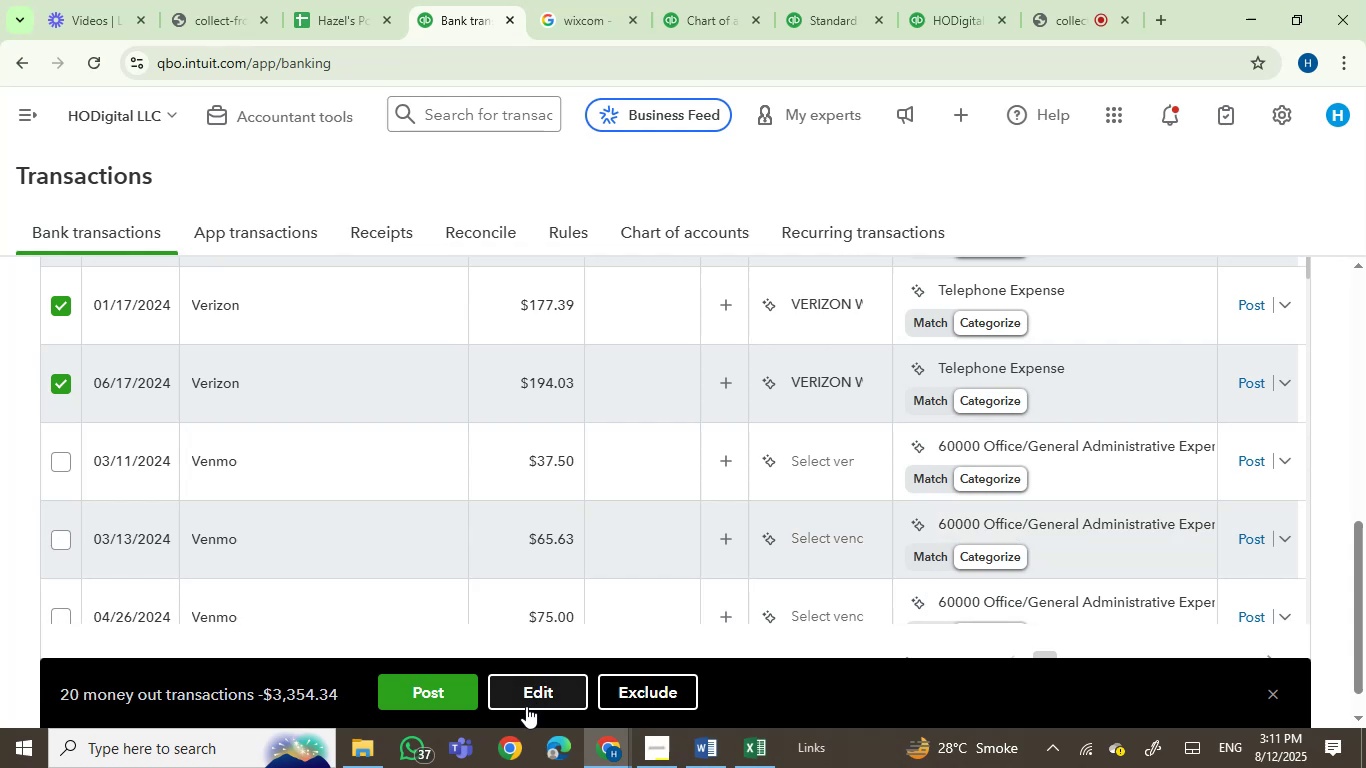 
left_click([418, 686])
 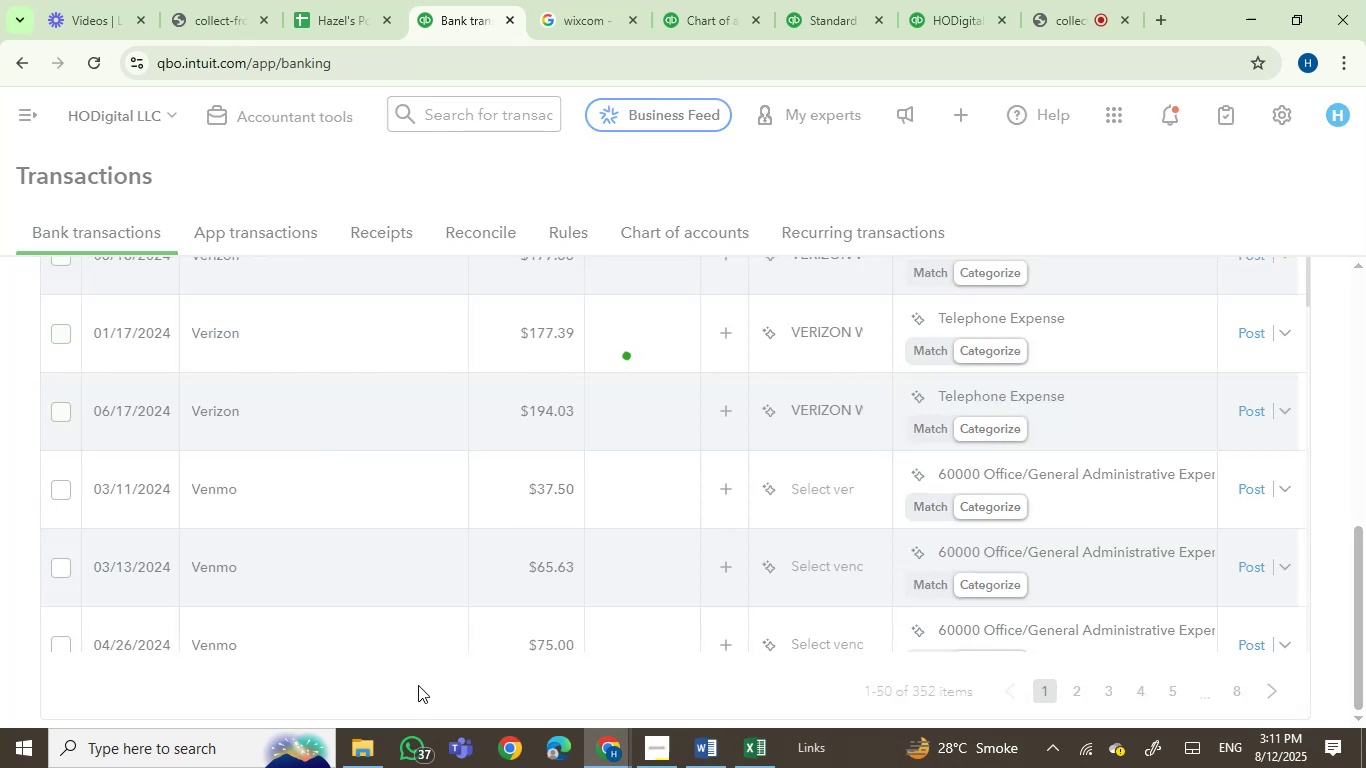 
wait(9.79)
 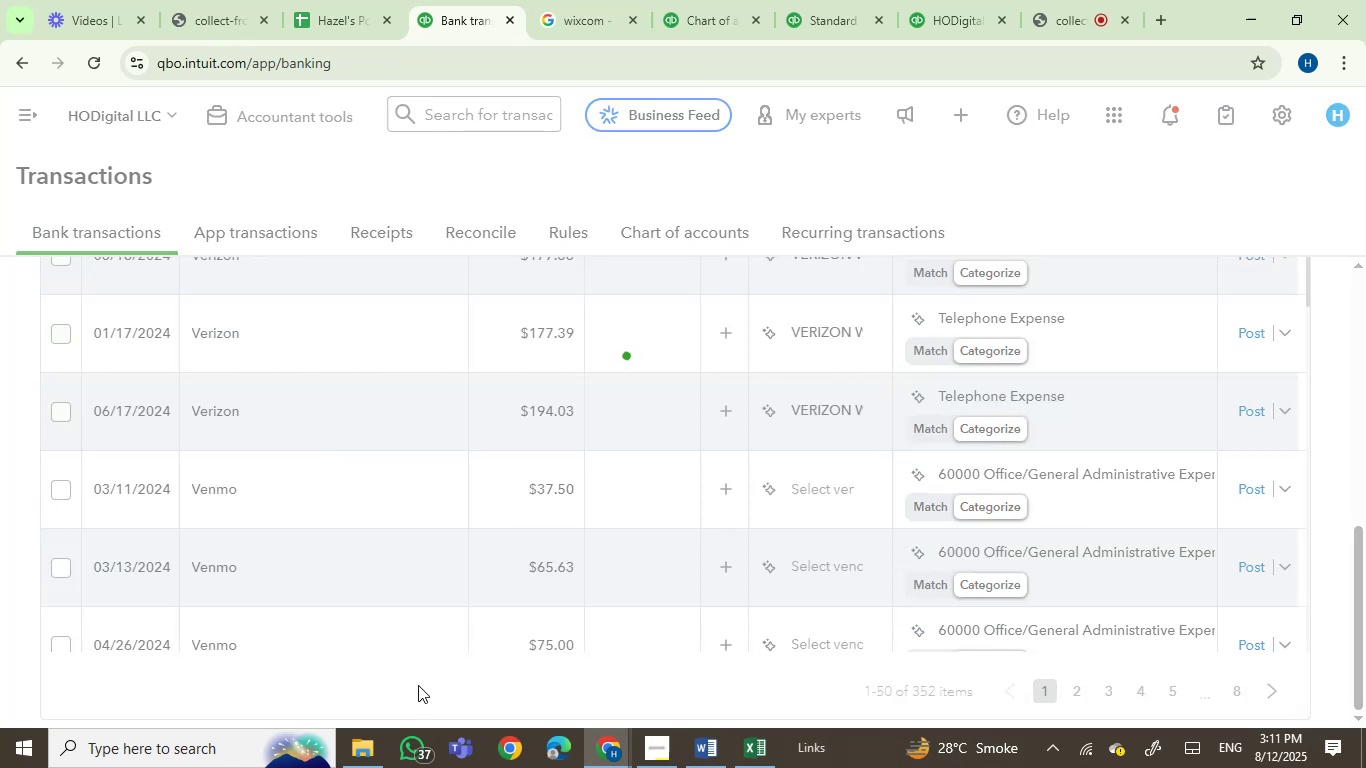 
left_click([205, 335])
 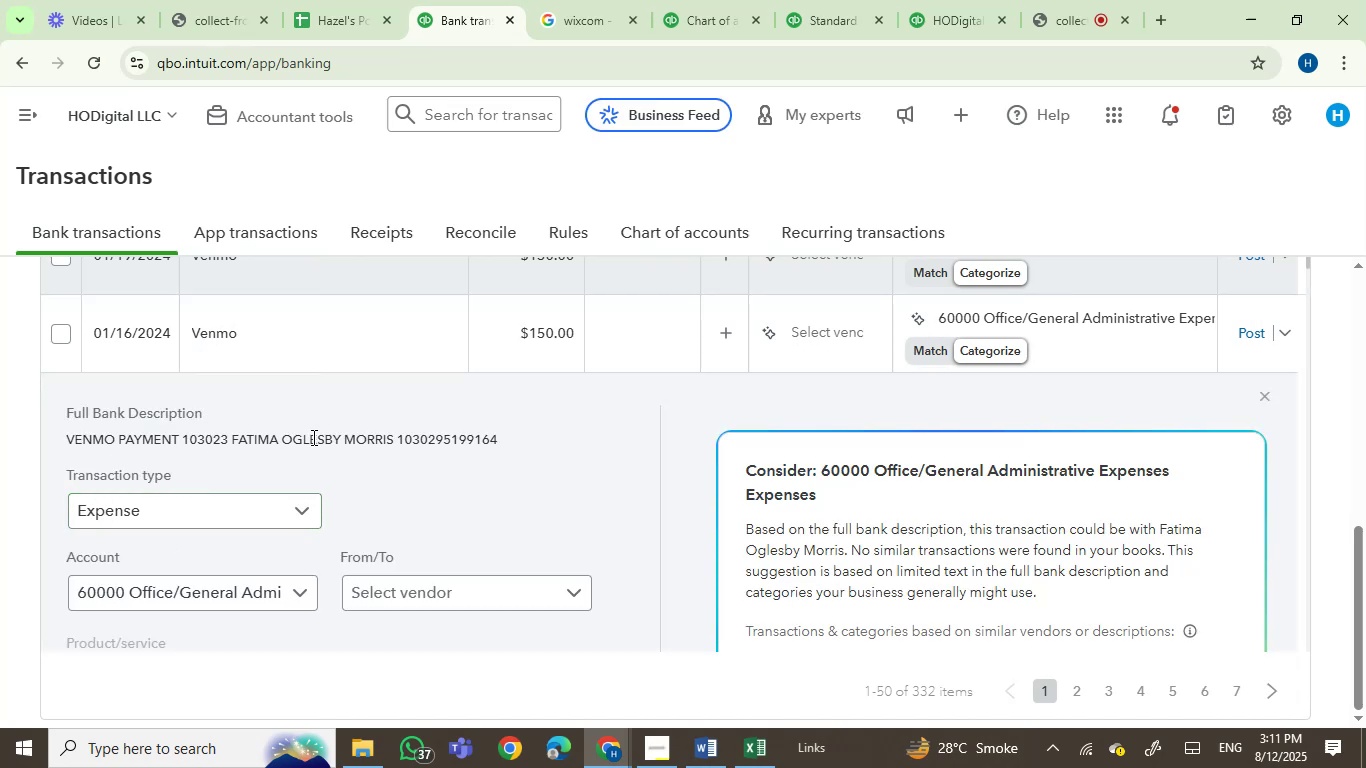 
left_click([83, 442])
 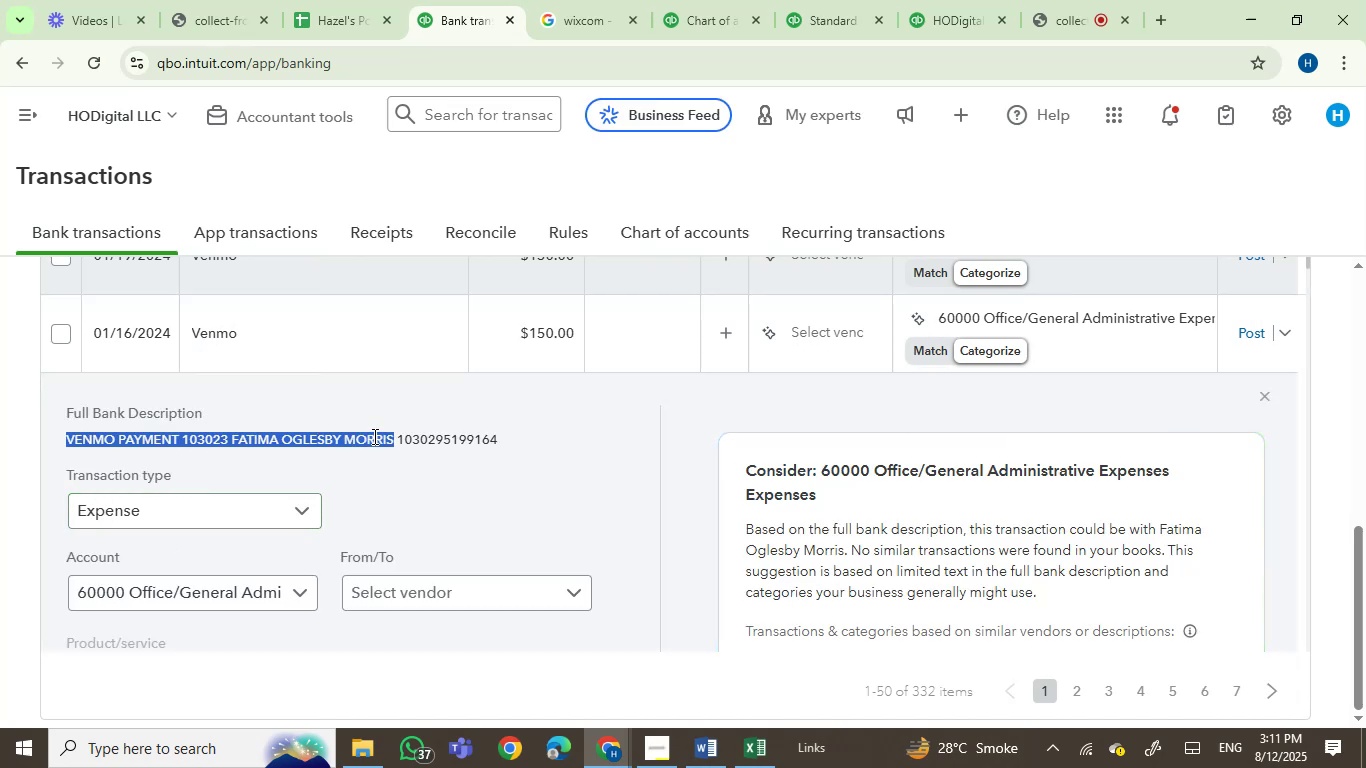 
key(Control+C)
 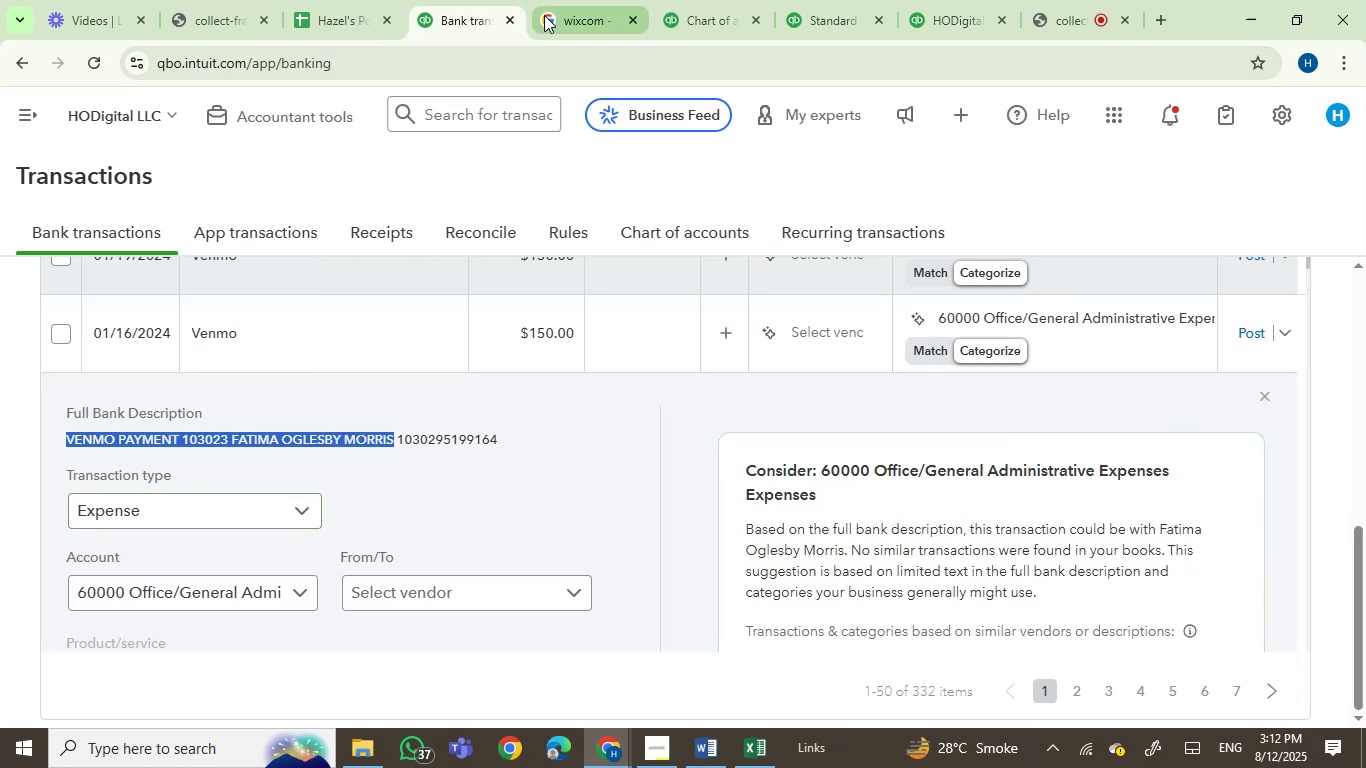 
left_click([550, 9])
 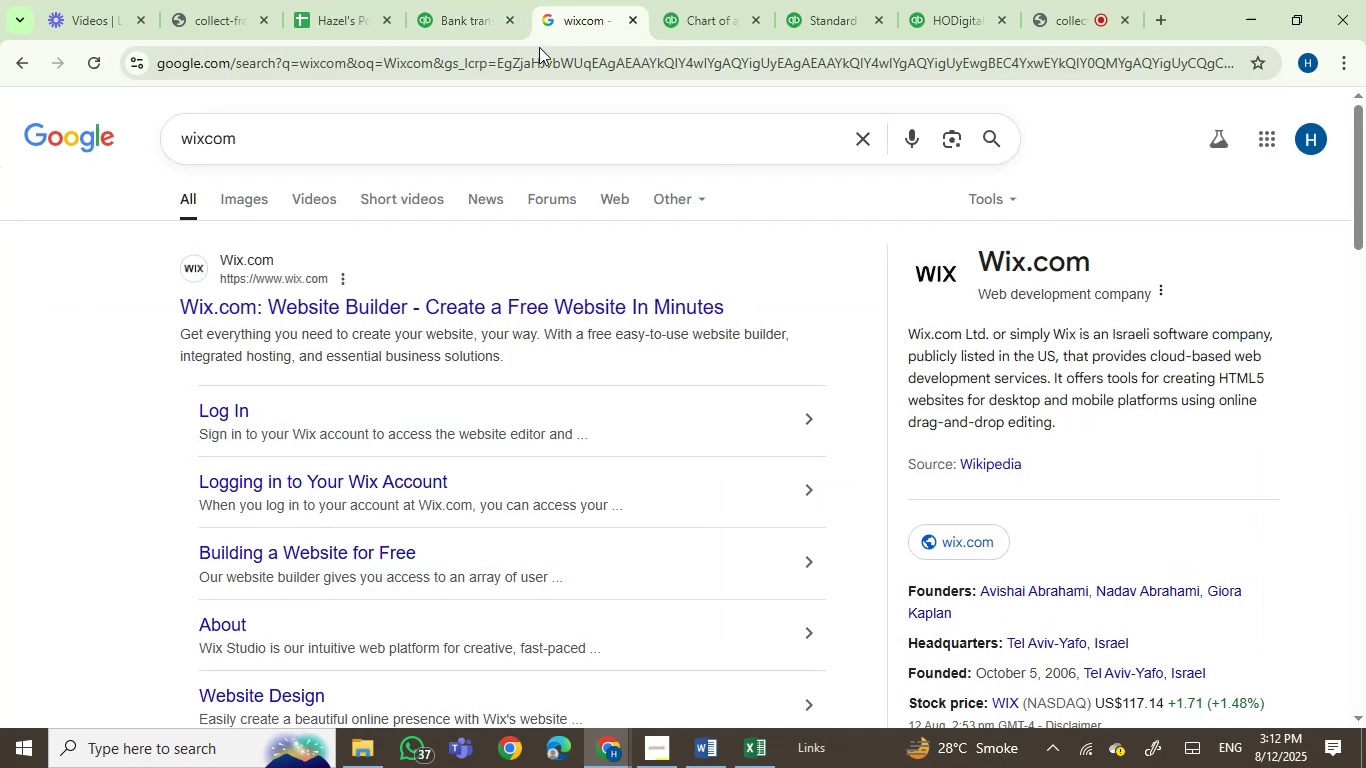 
double_click([538, 50])
 